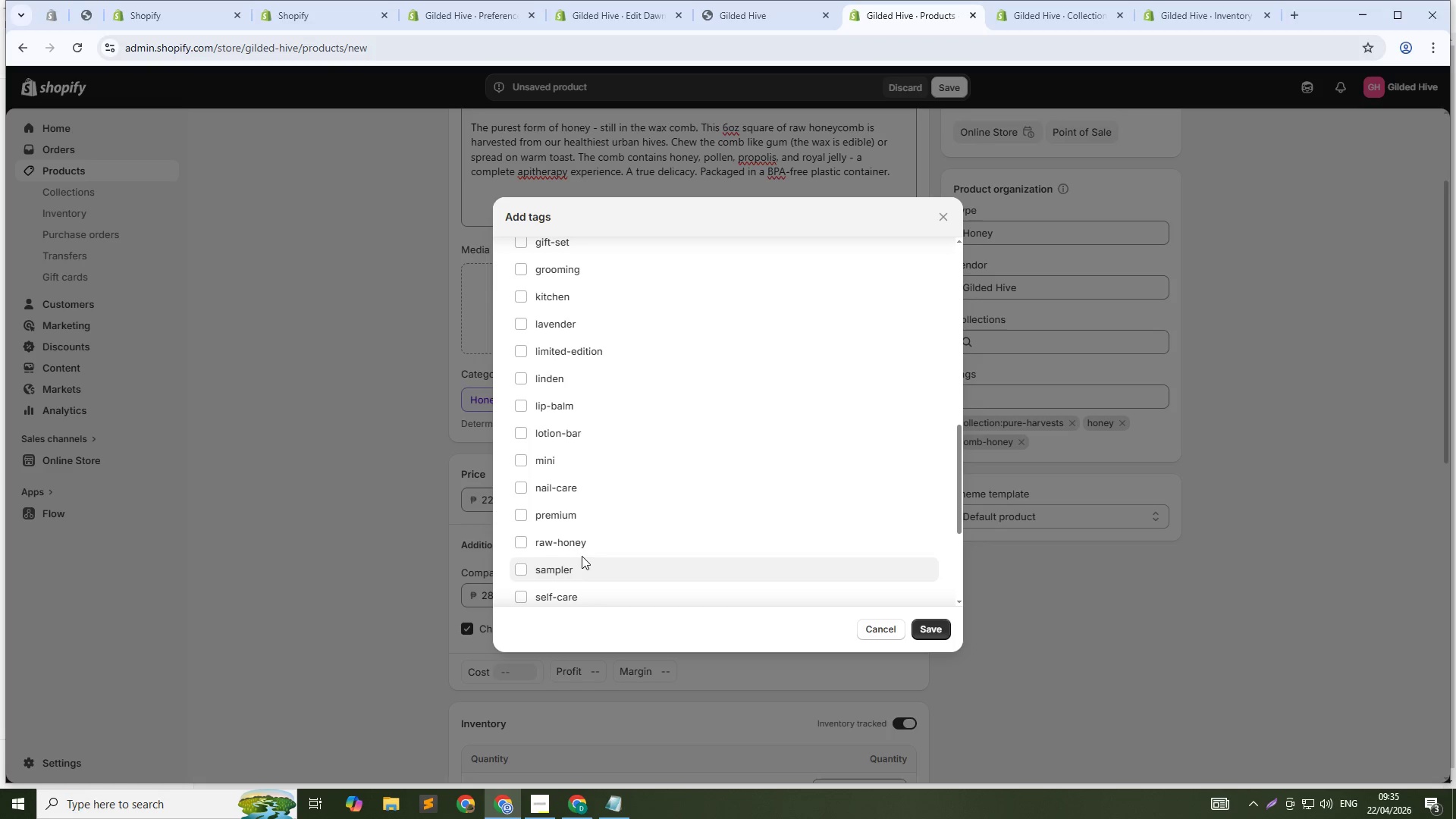 
left_click([576, 545])
 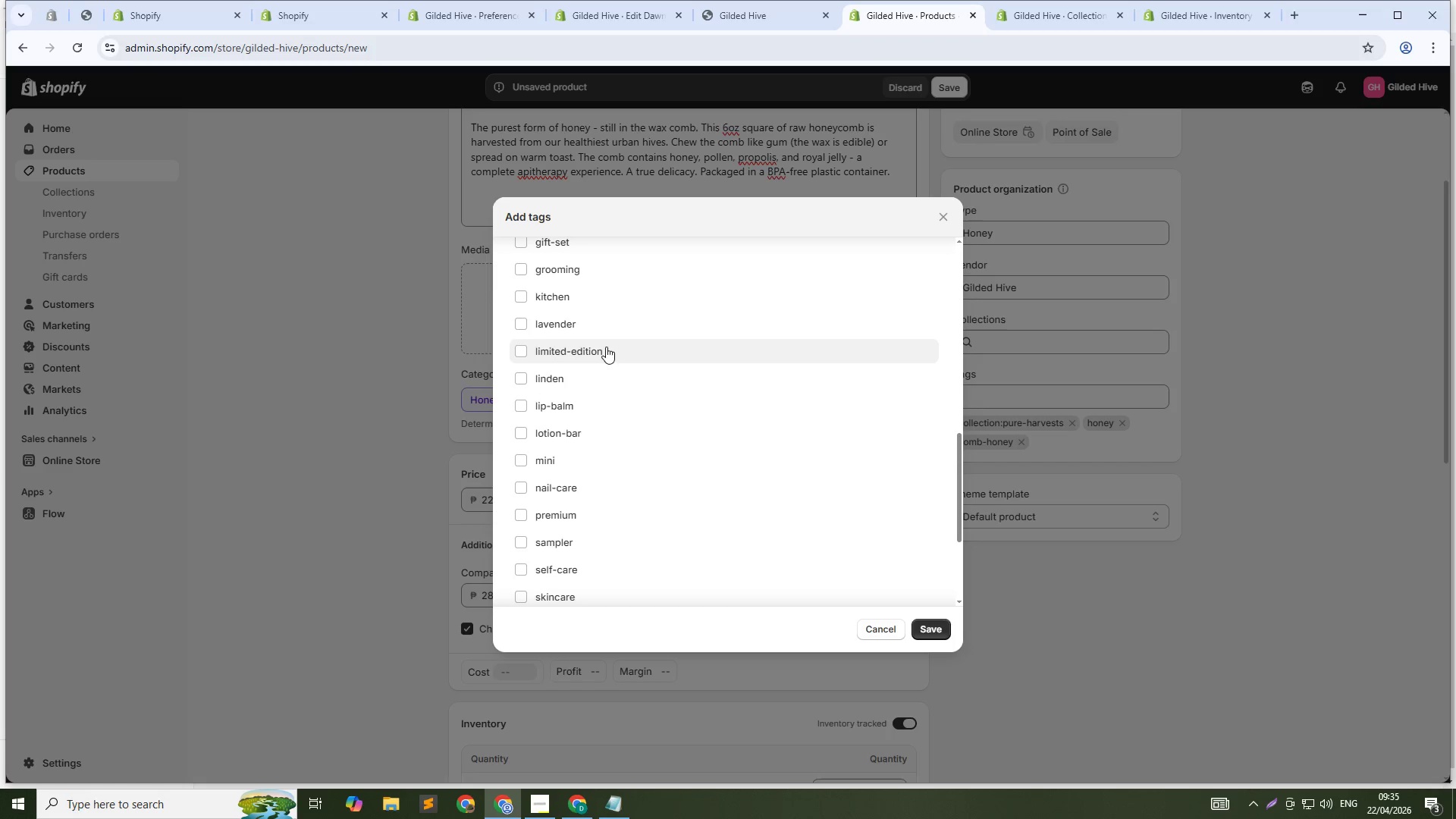 
left_click([586, 359])
 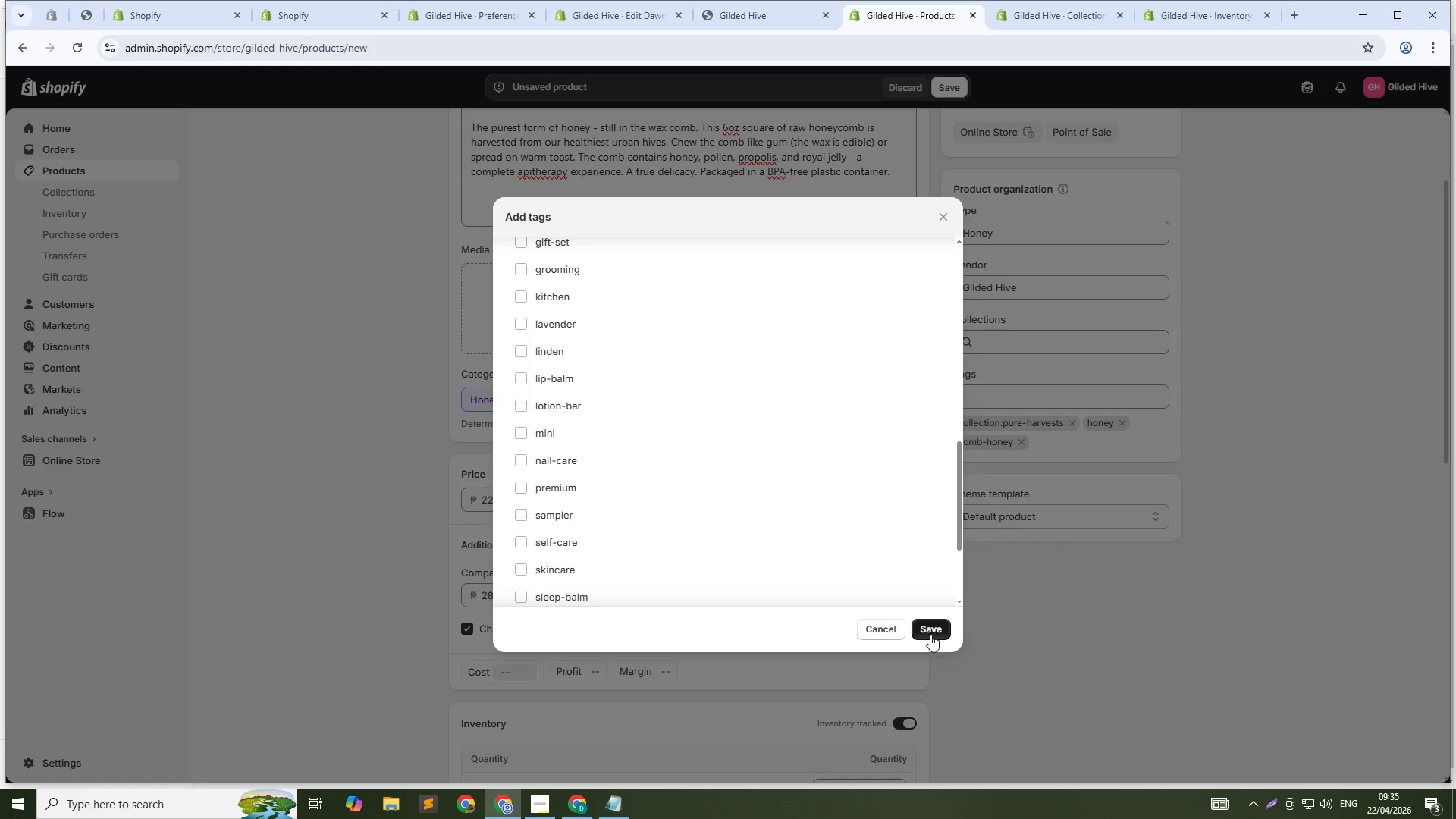 
left_click([936, 635])
 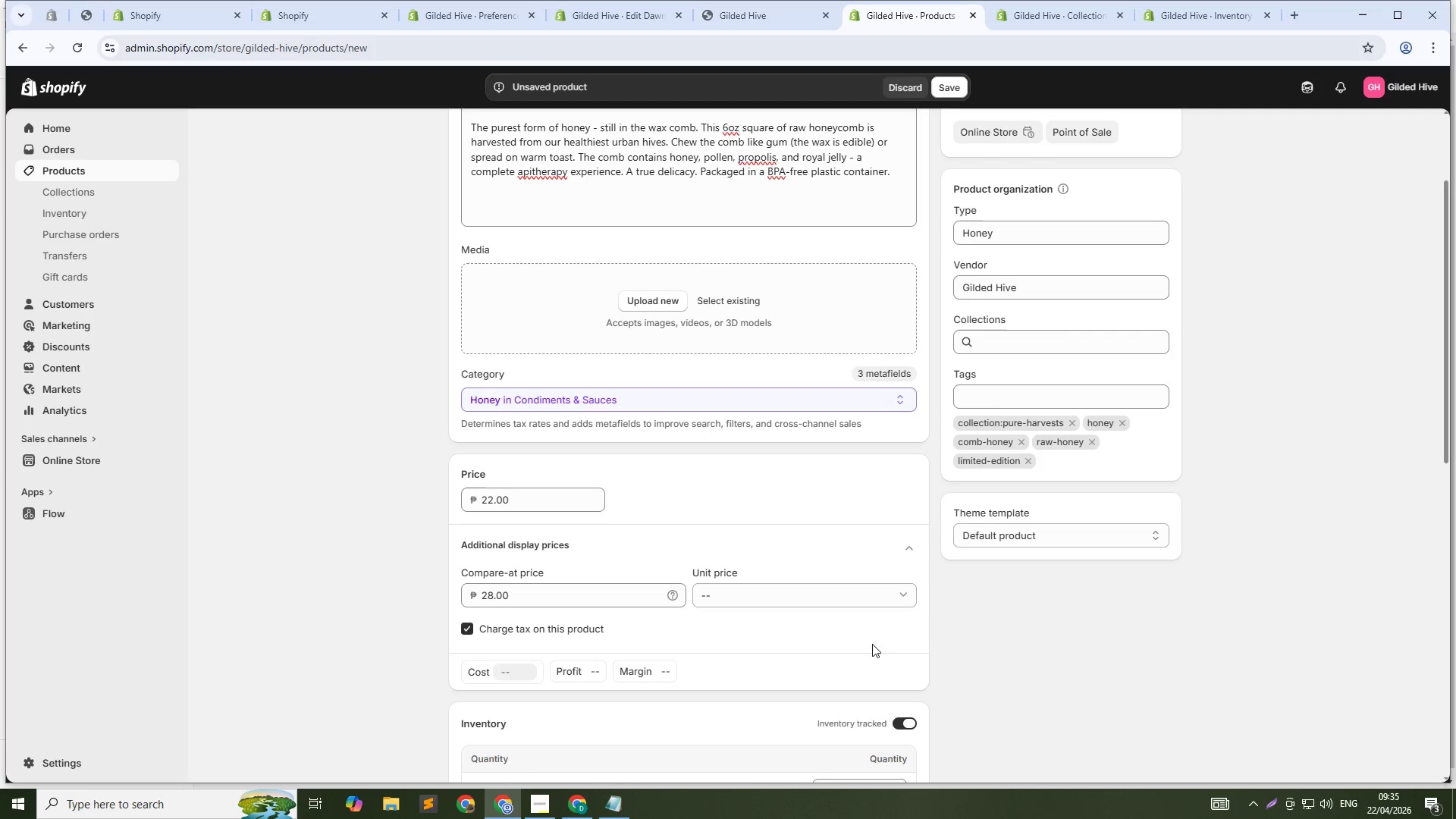 
scroll: coordinate [378, 712], scroll_direction: down, amount: 2.0
 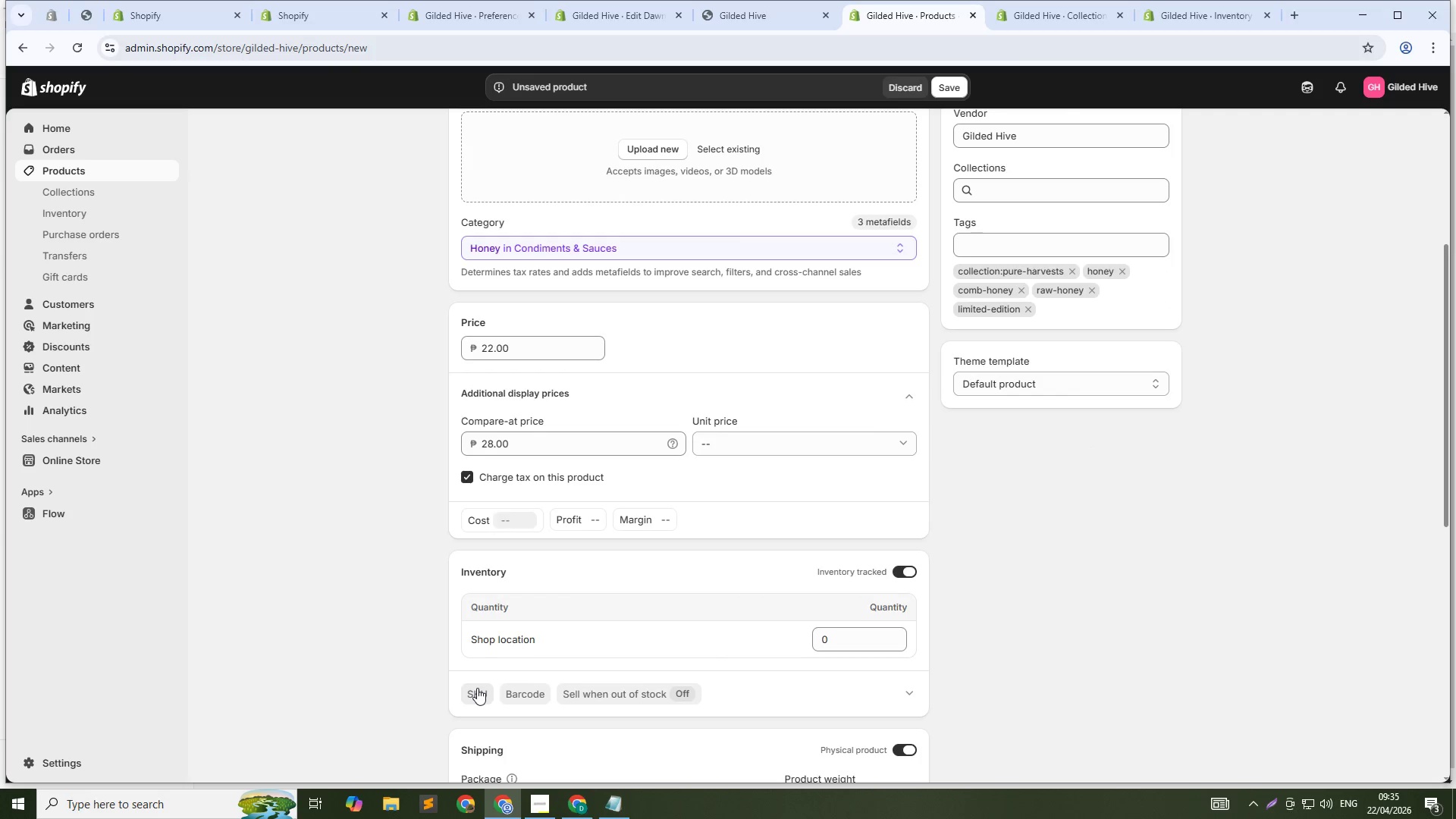 
left_click([473, 691])
 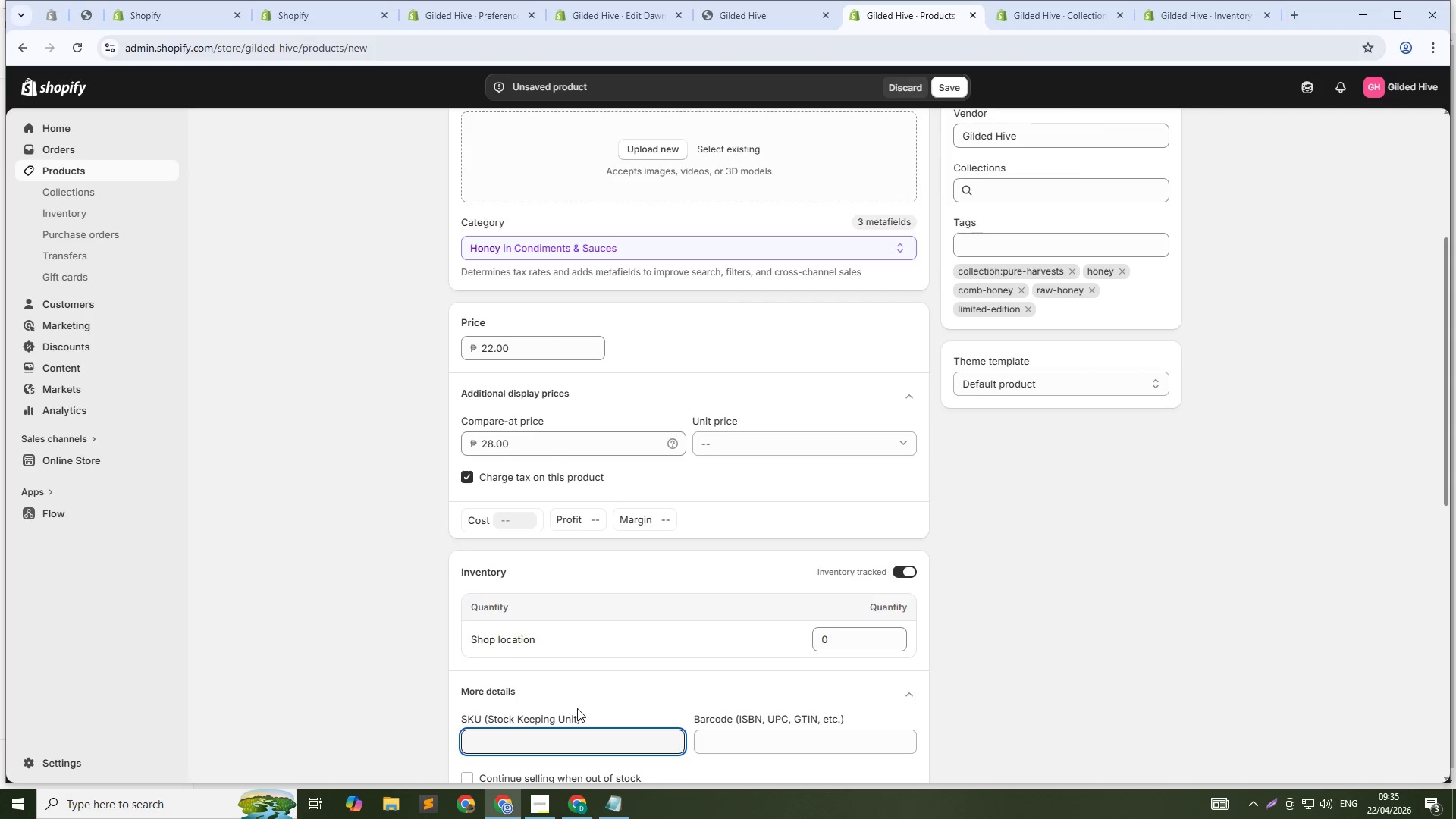 
type(GLD-HRV-20)
 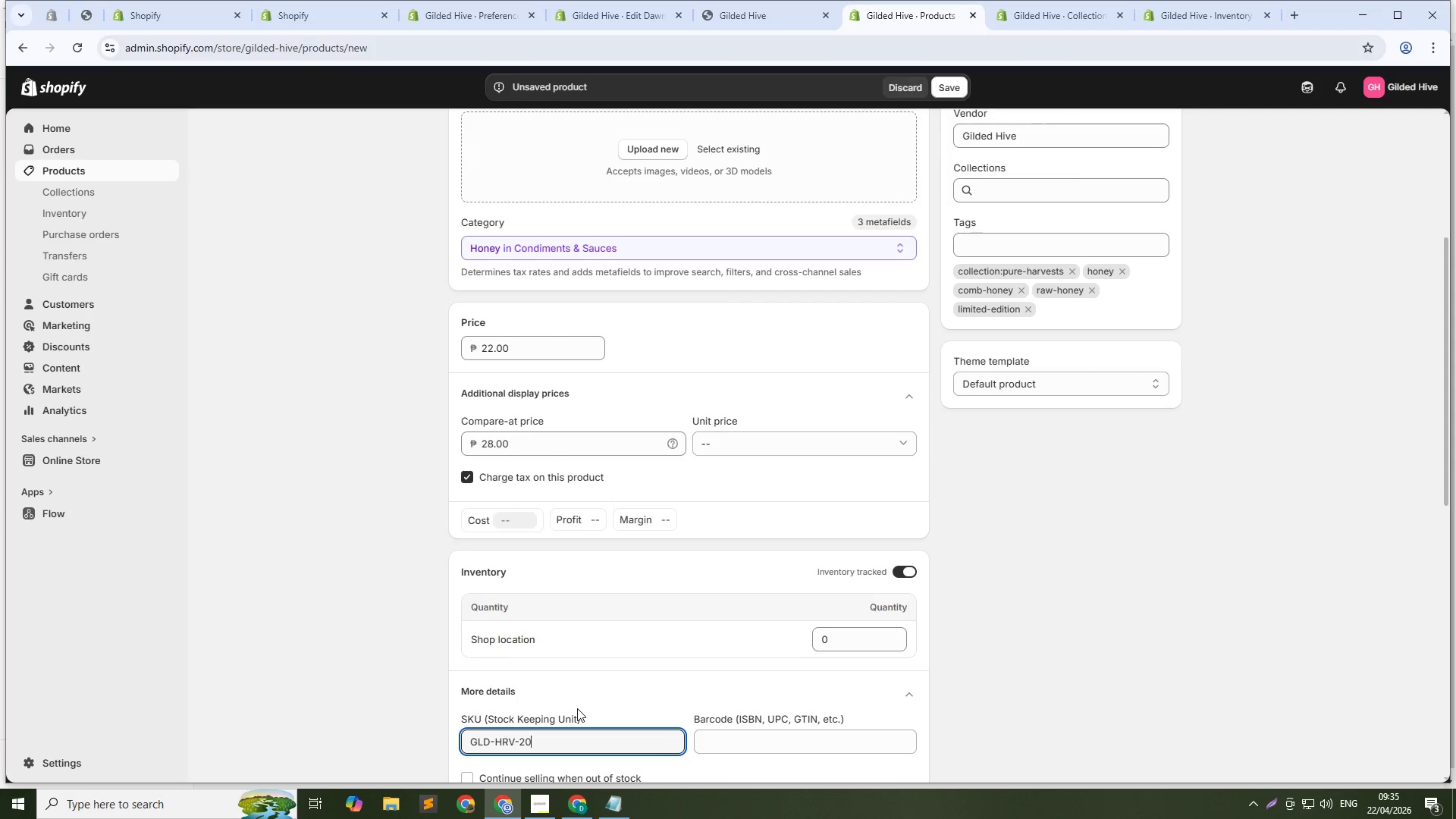 
scroll: coordinate [708, 711], scroll_direction: down, amount: 1.0
 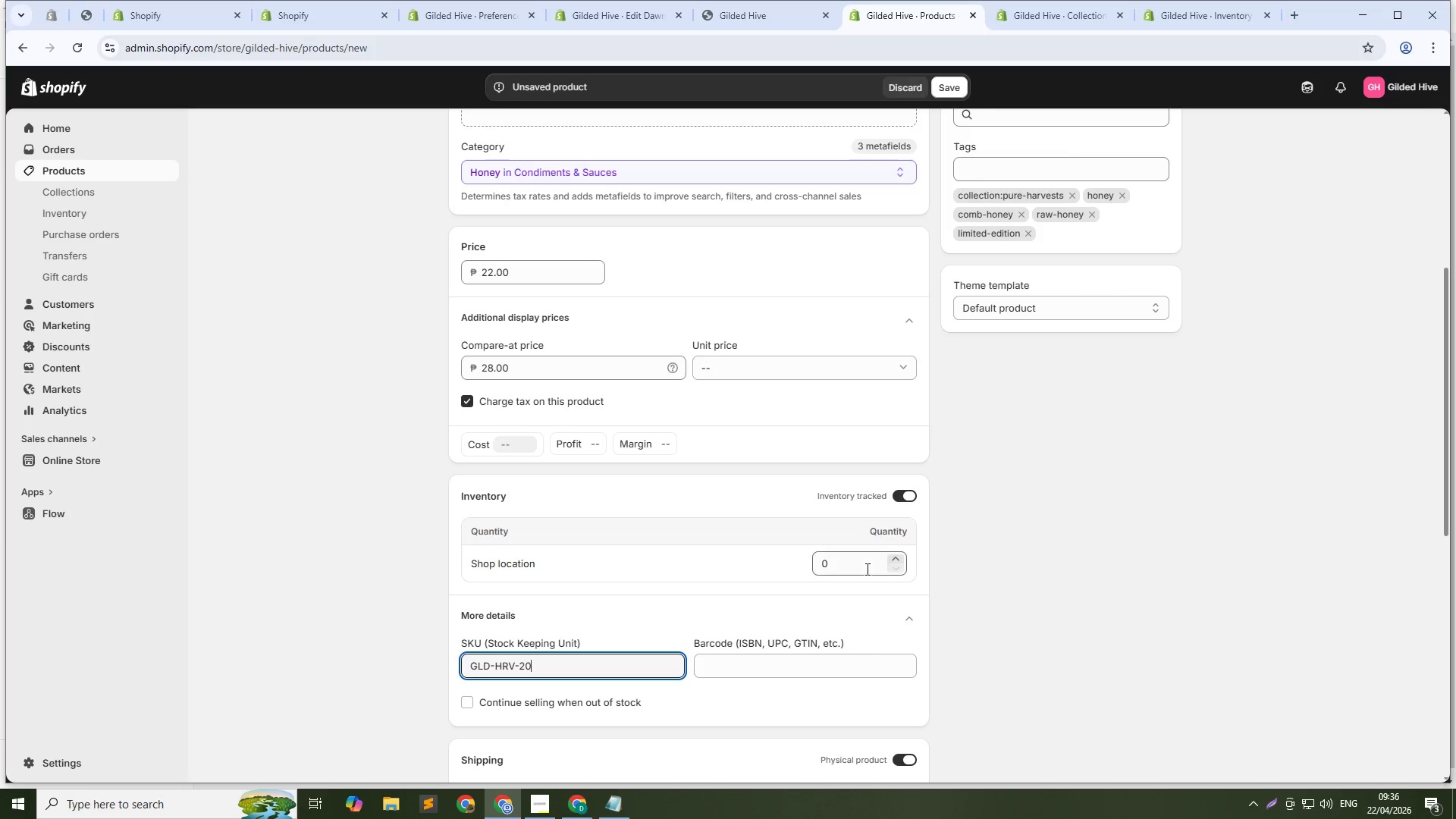 
double_click([866, 569])
 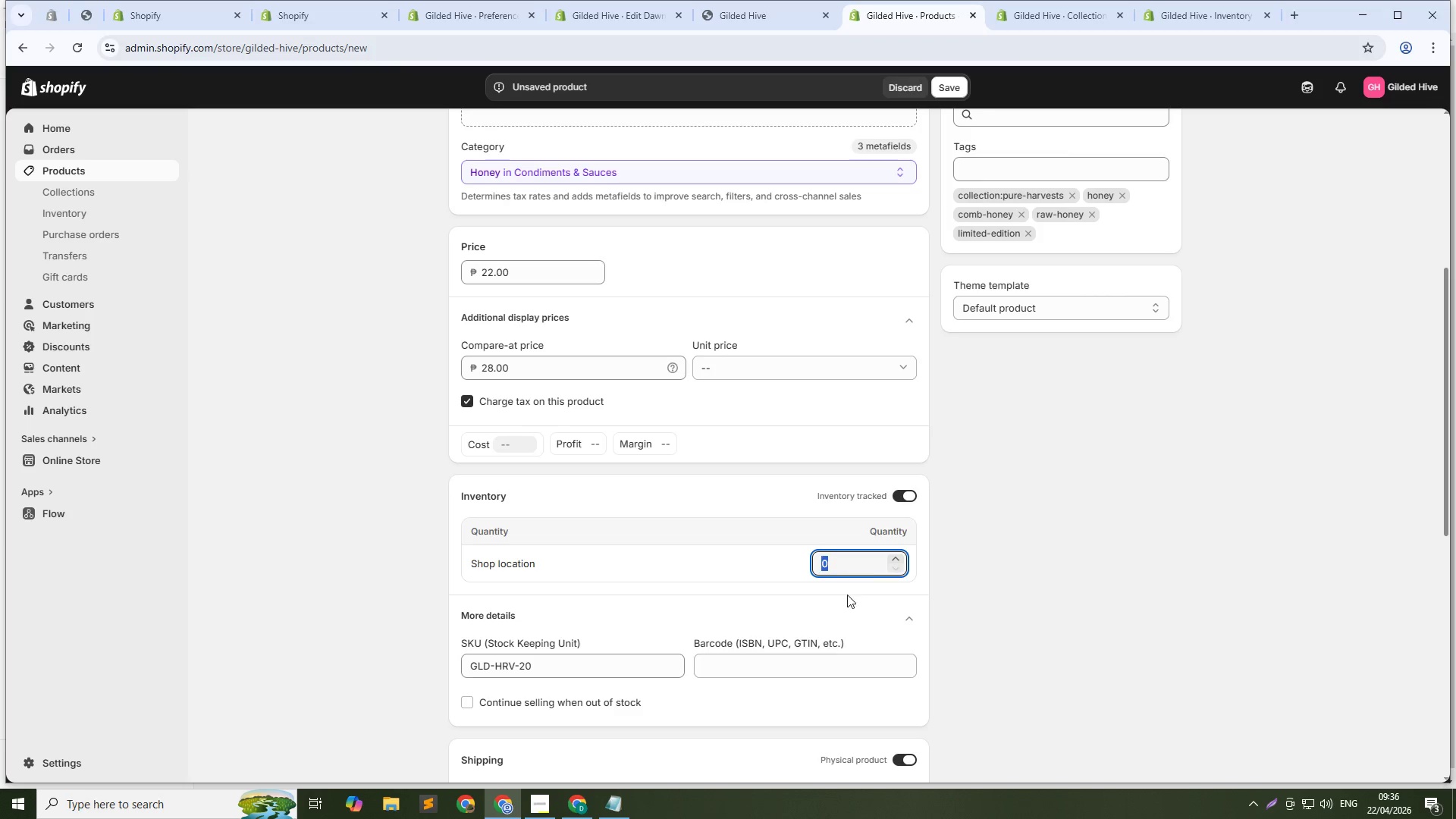 
key(Numpad1)
 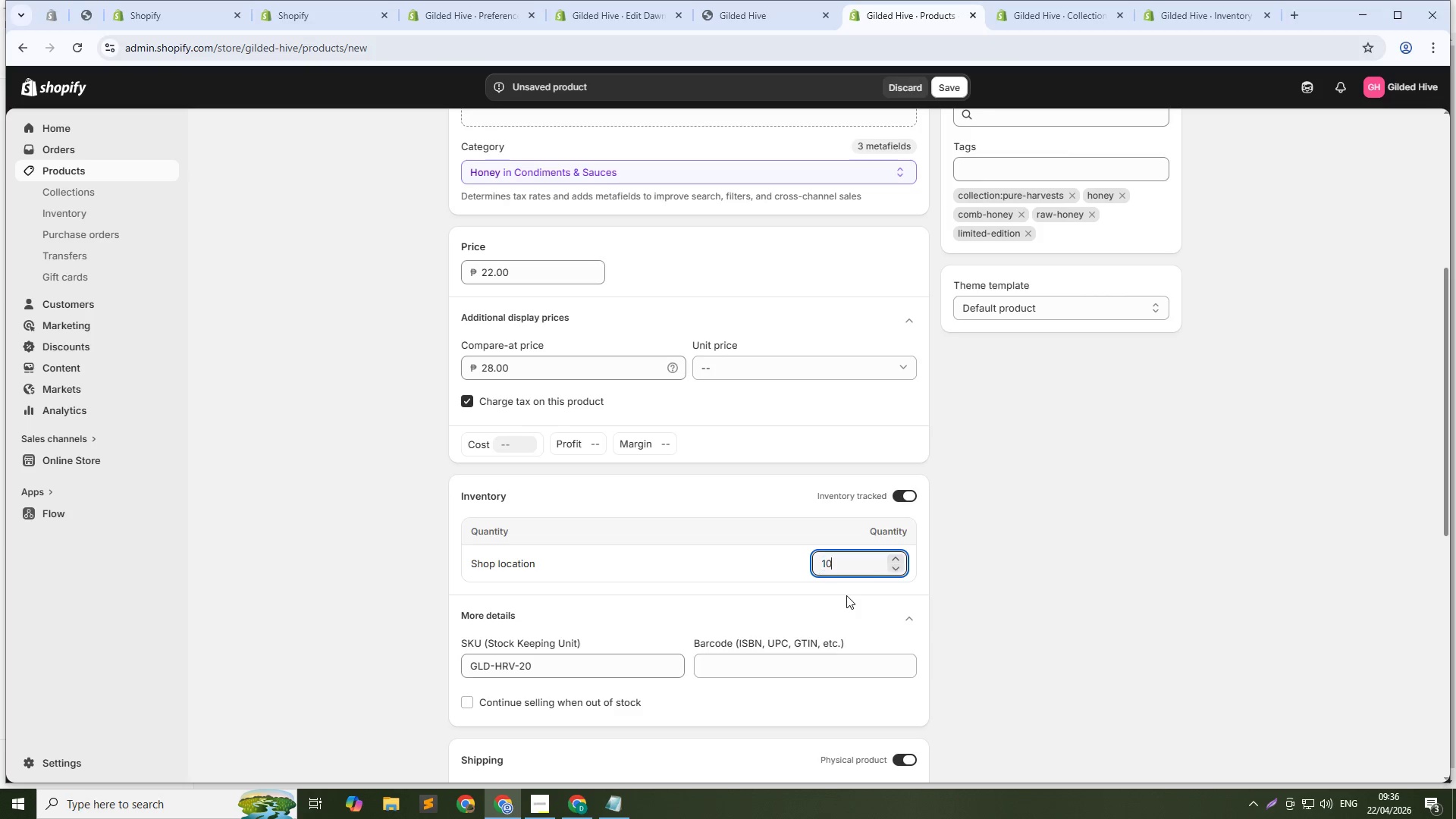 
key(Numpad0)
 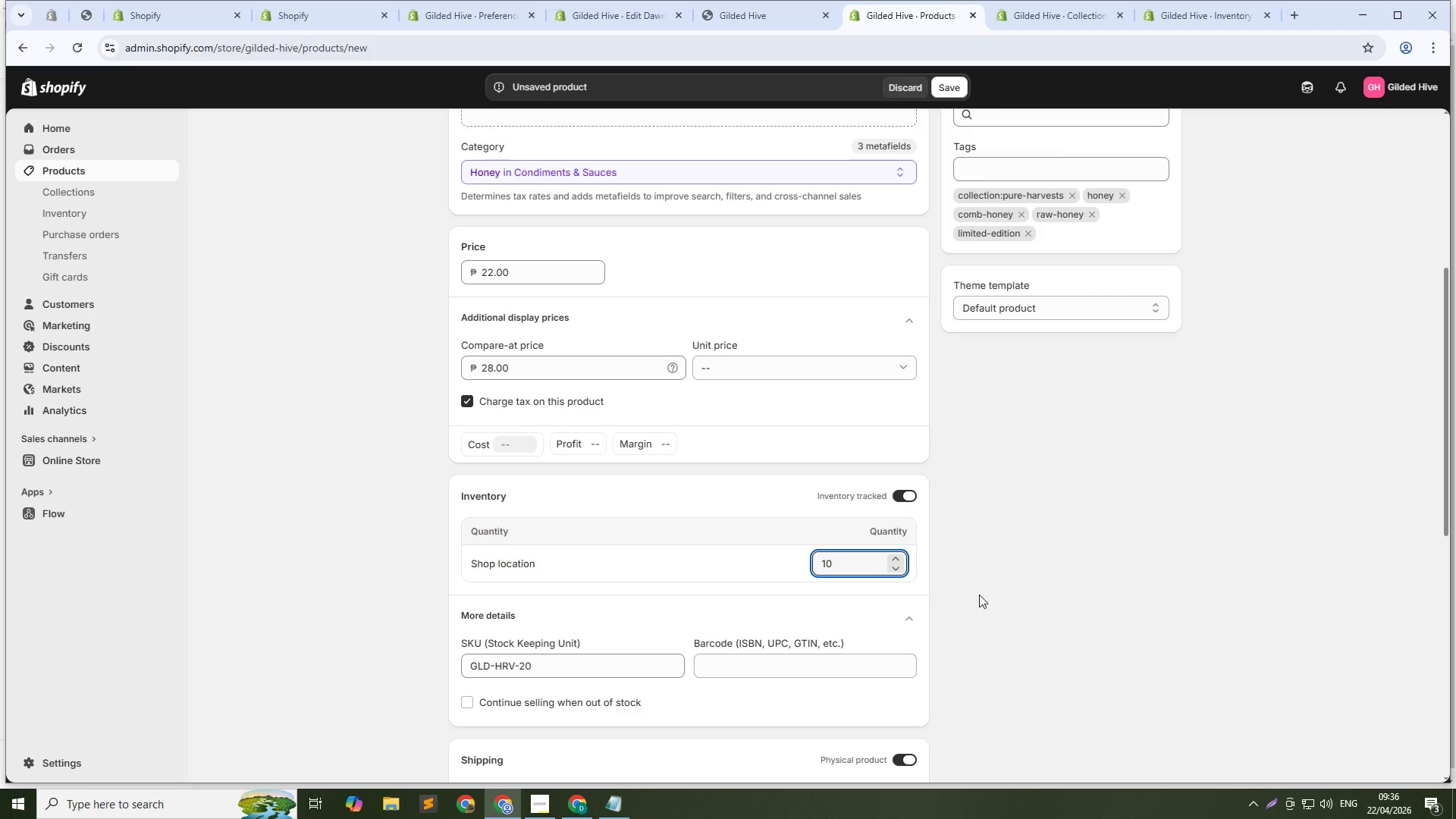 
left_click([979, 595])
 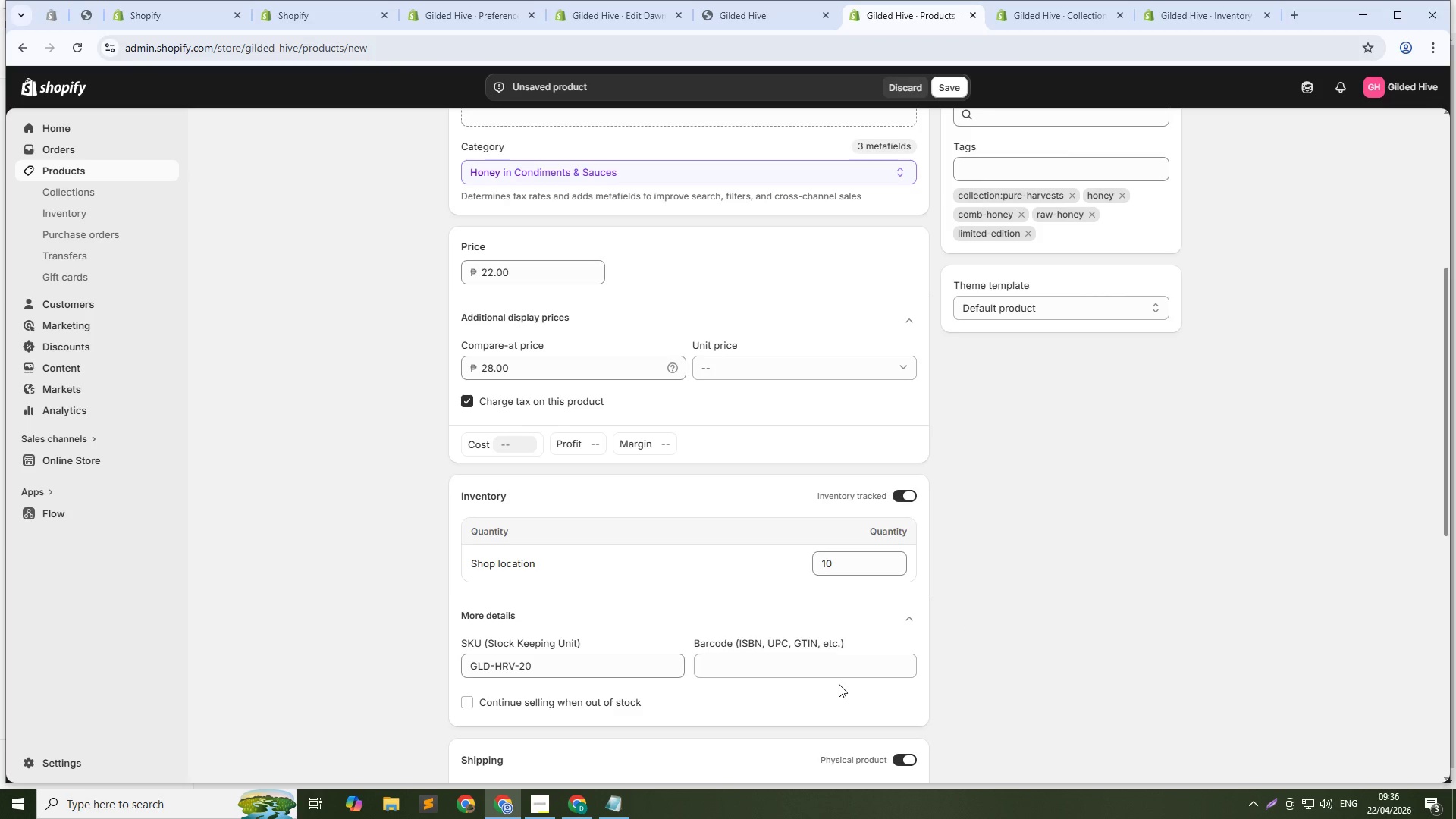 
scroll: coordinate [777, 707], scroll_direction: down, amount: 14.0
 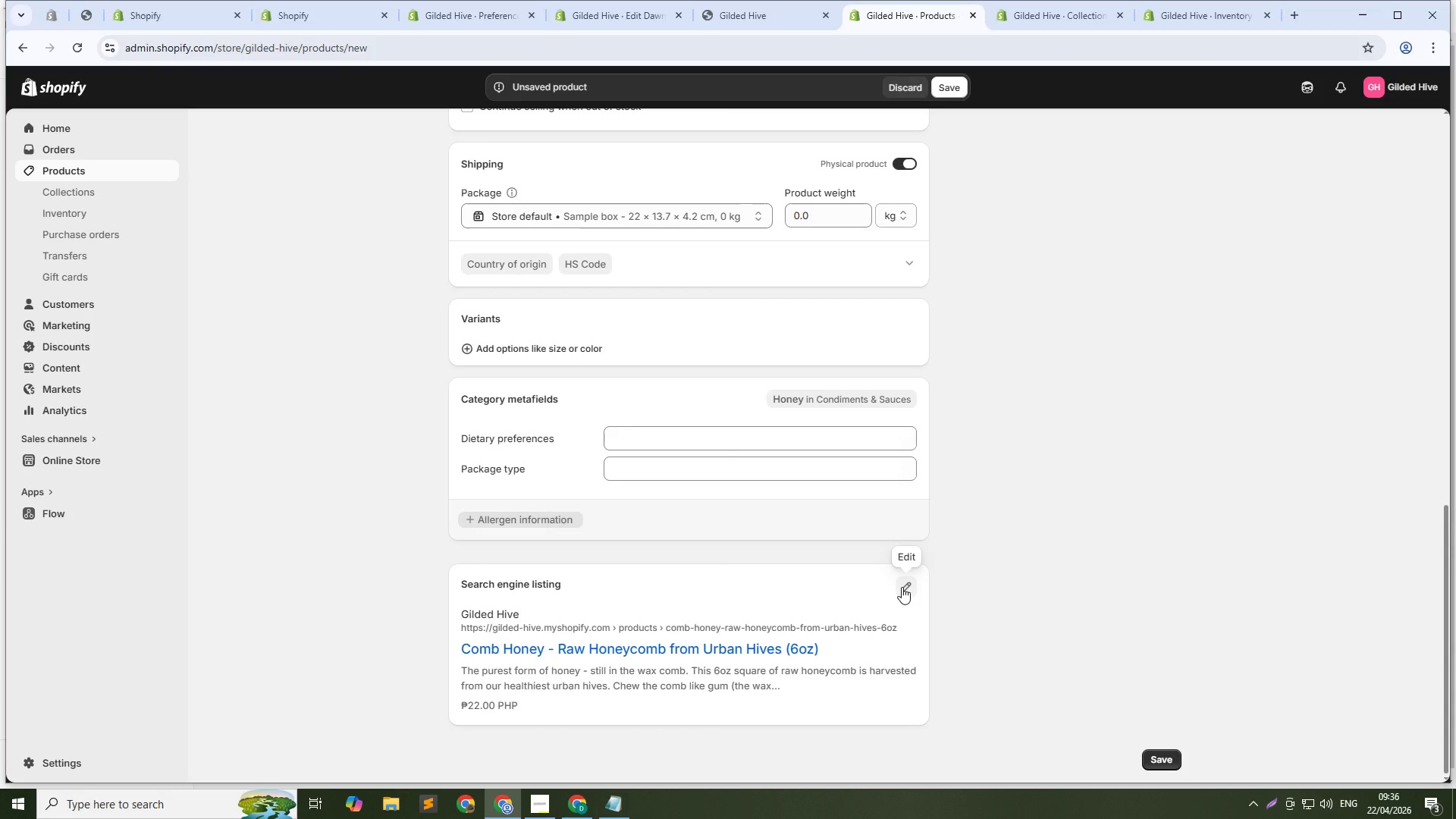 
left_click([902, 587])
 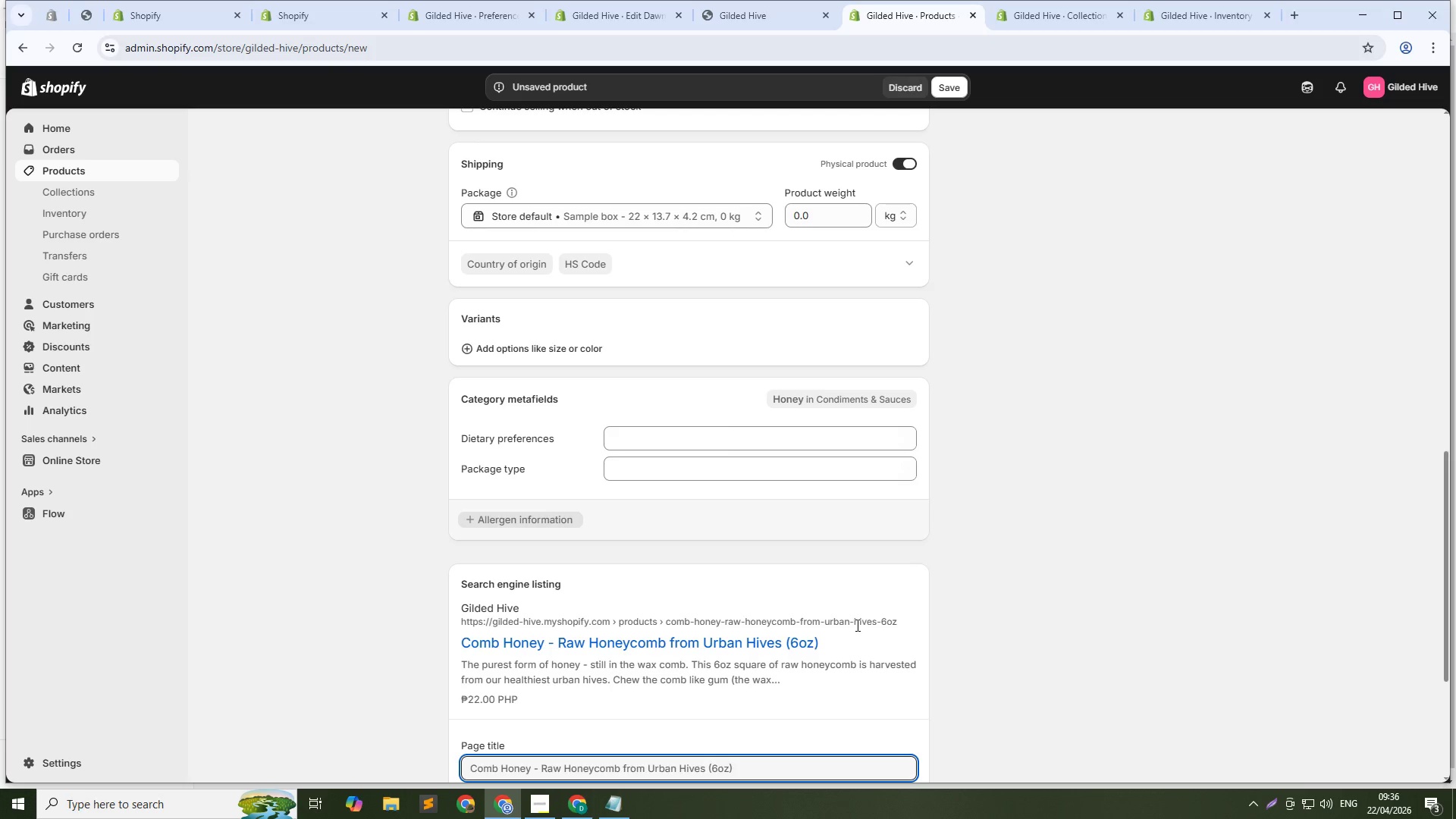 
scroll: coordinate [688, 668], scroll_direction: down, amount: 5.0
 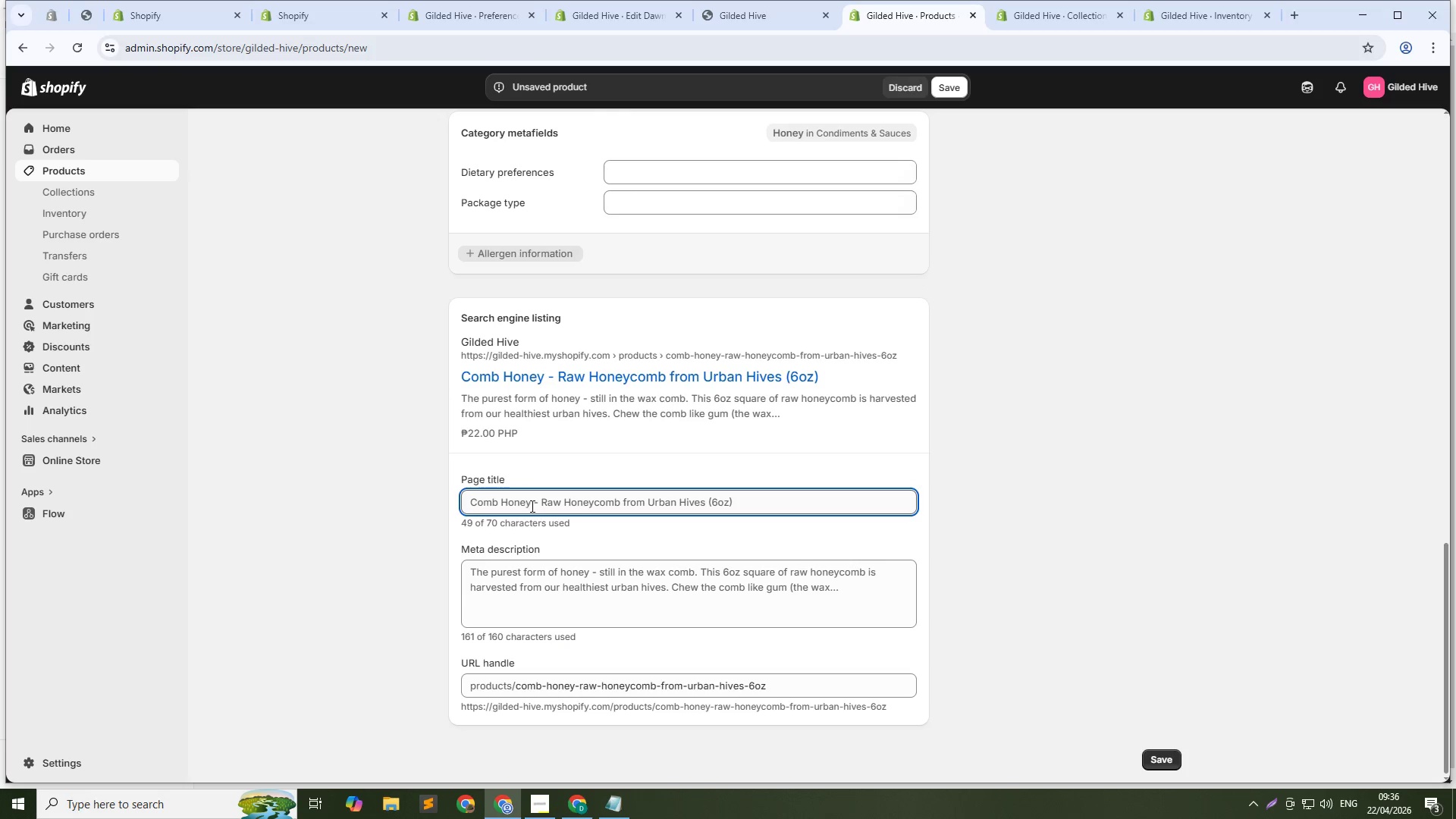 
left_click([533, 506])
 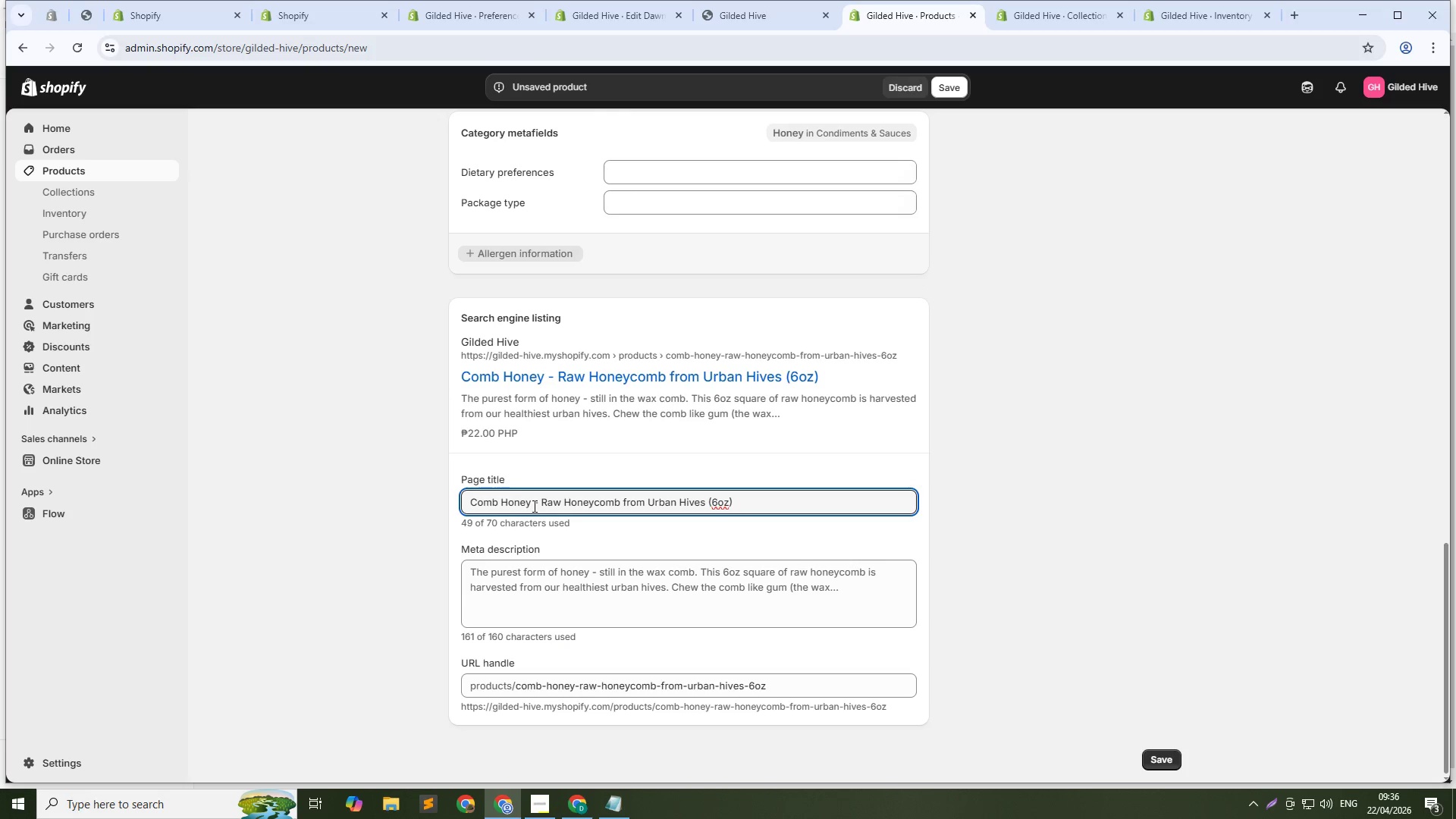 
key(ArrowLeft)
 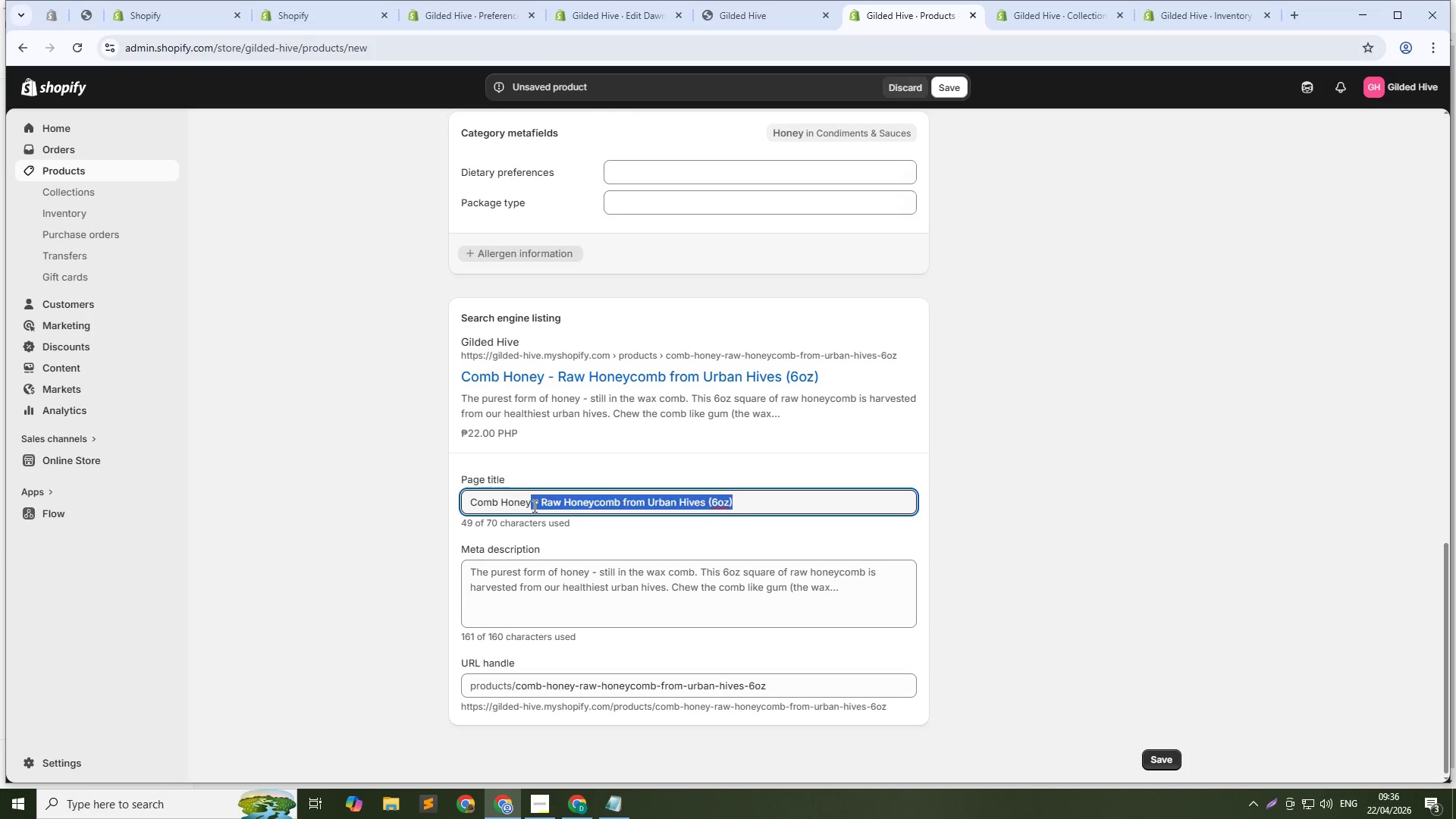 
key(Control+Shift+ArrowDown)
 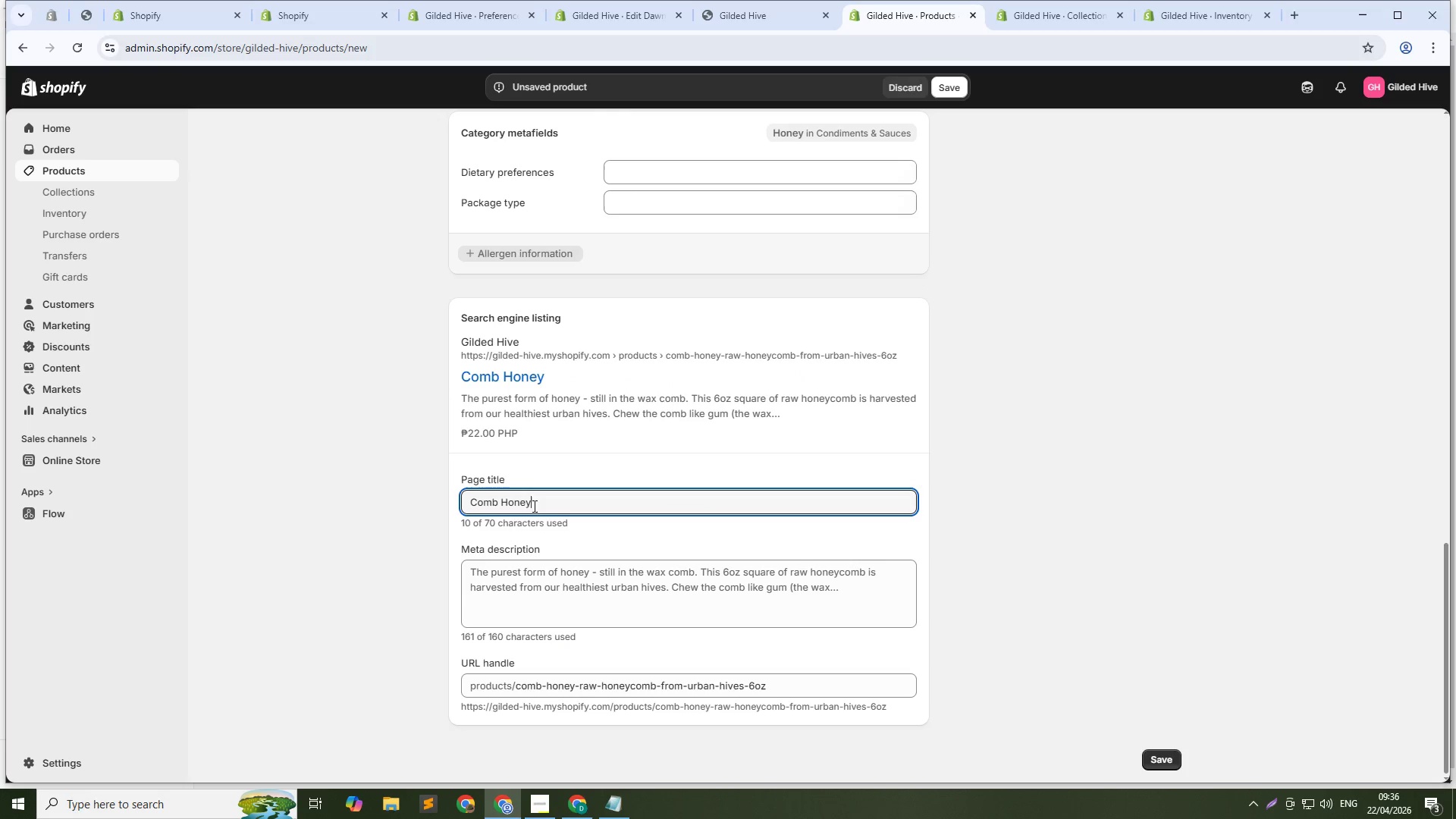 
key(Backspace)
 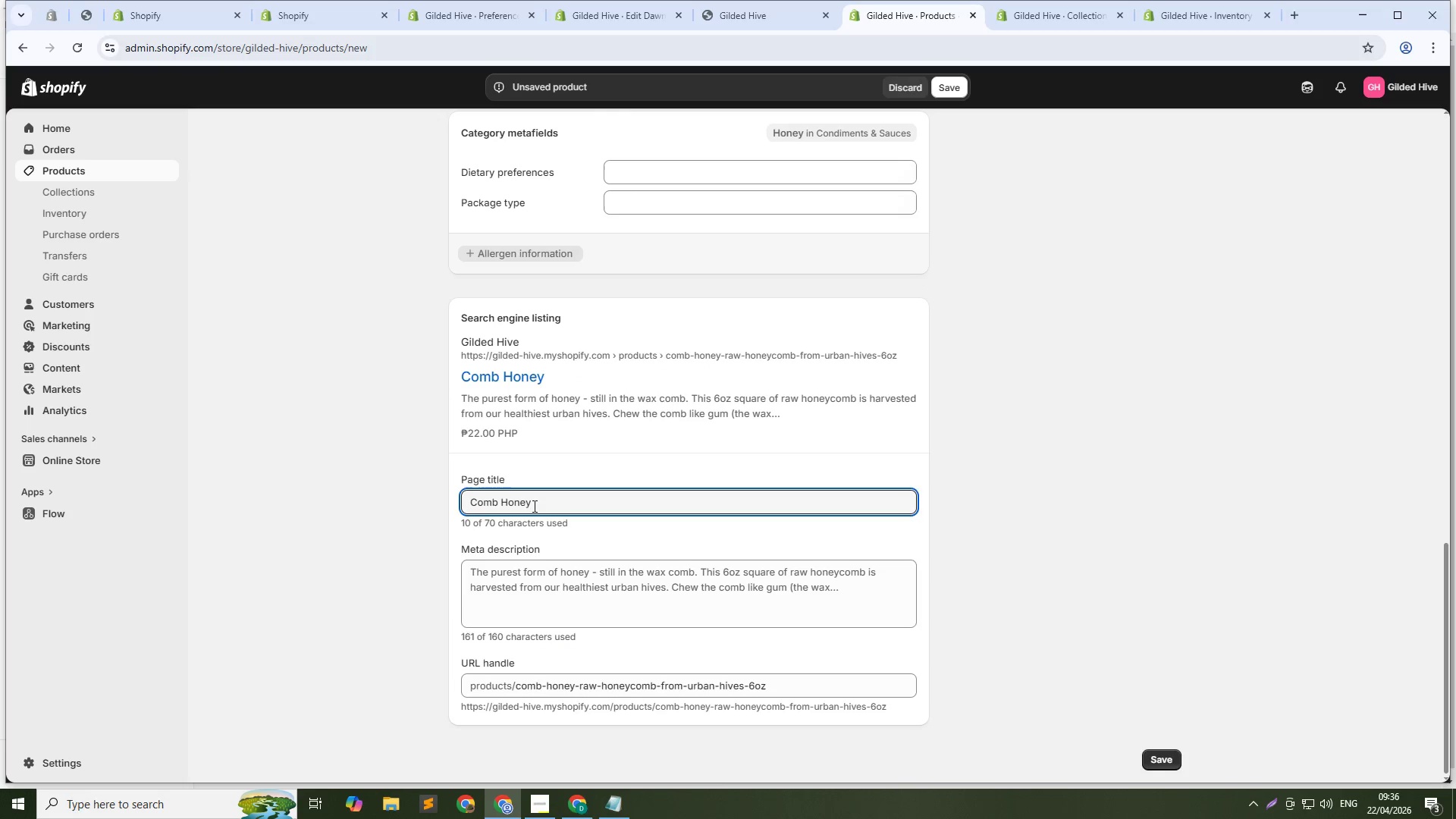 
key(Tab)
 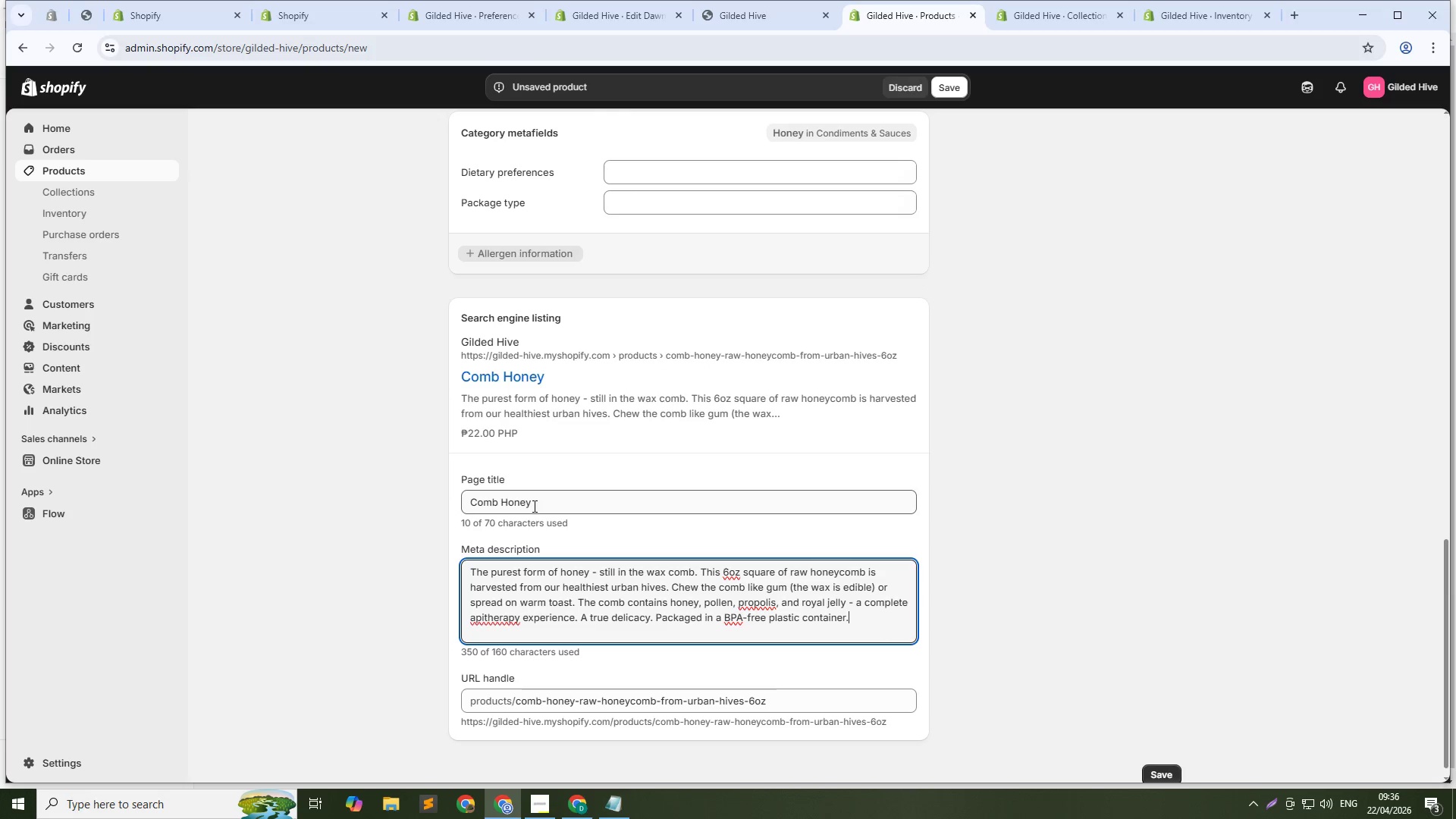 
key(Control+A)
 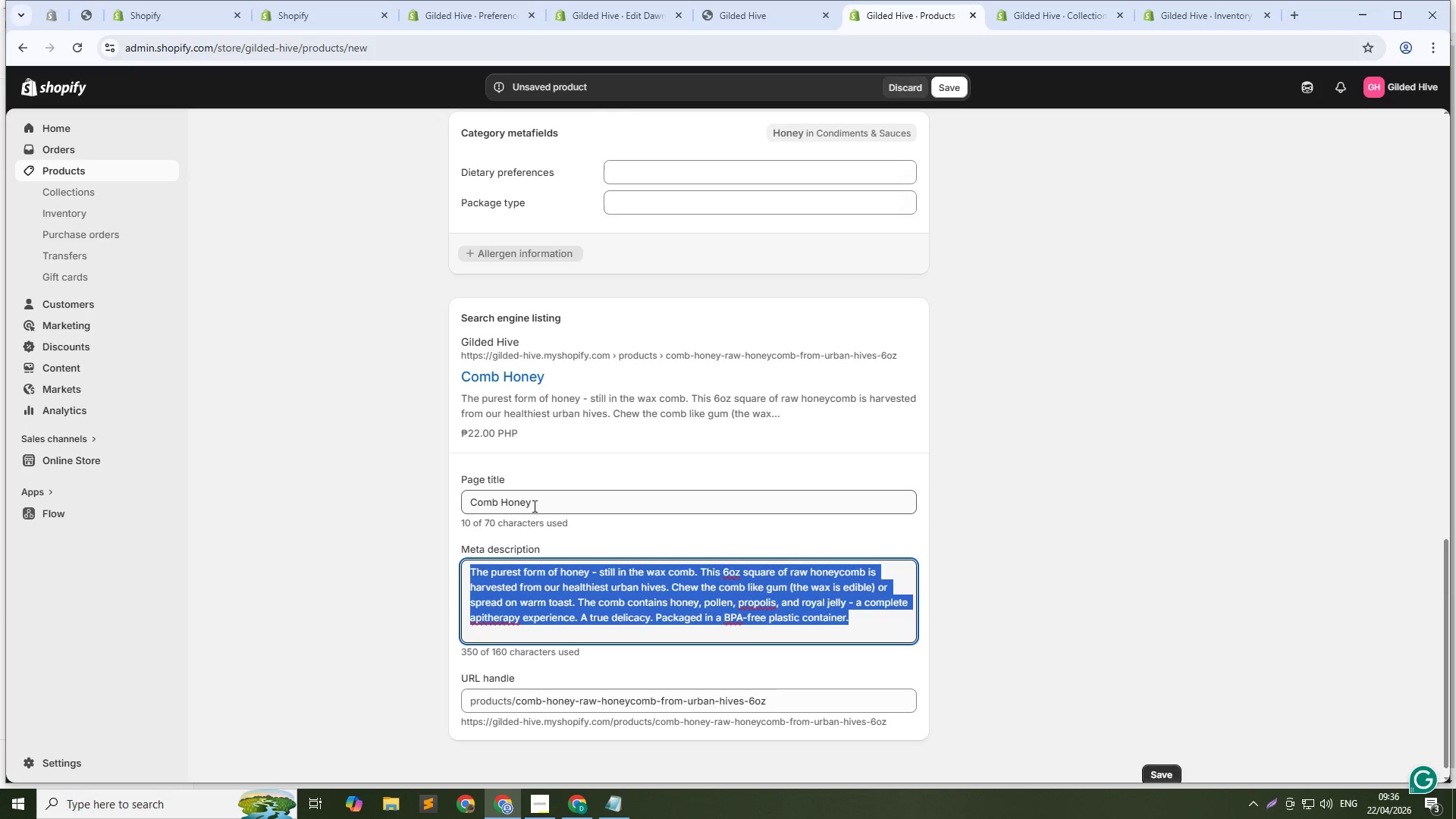 
type(Raw honeycomb from urban apiaries. Chewable wax with honey)
 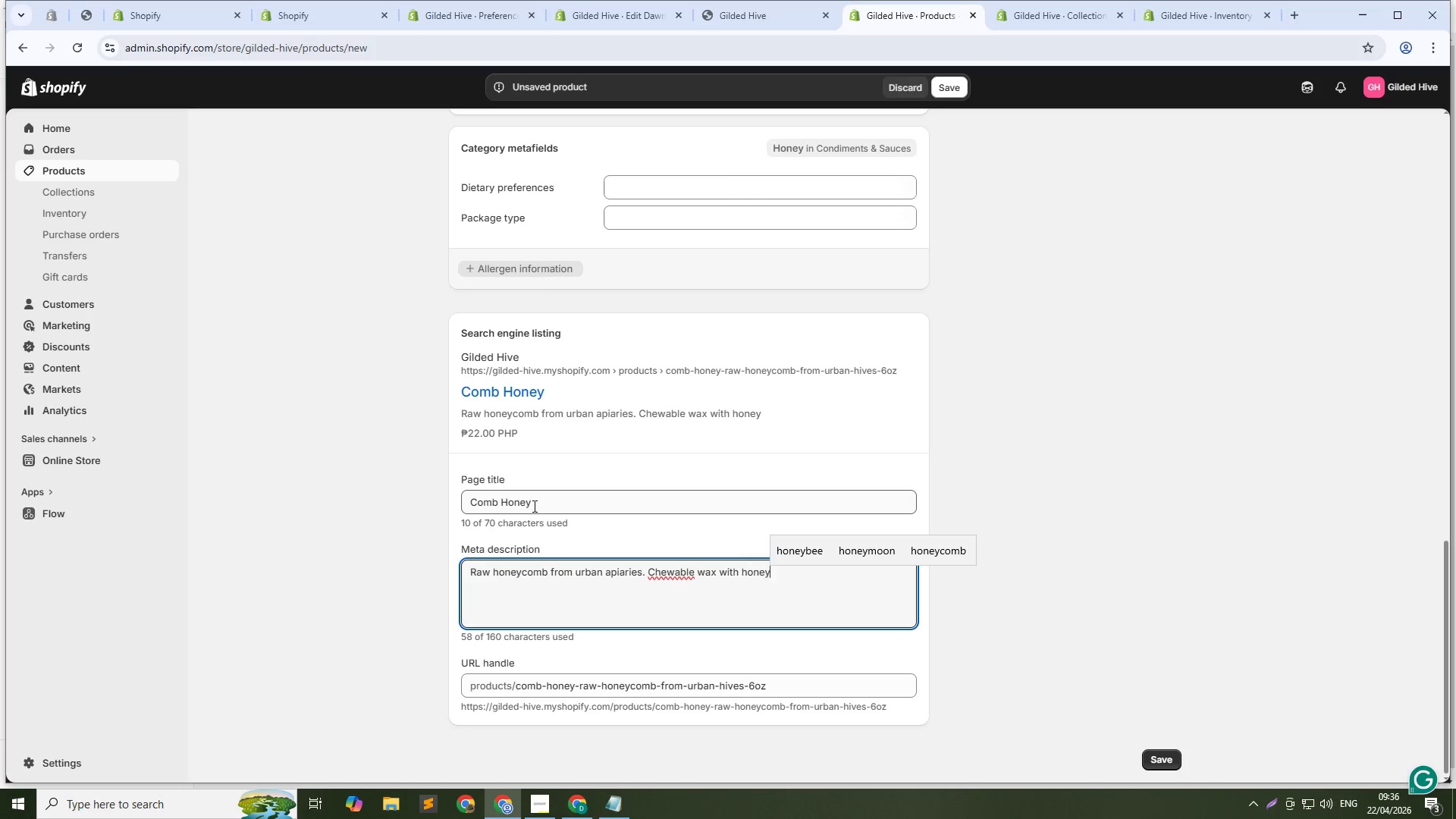 
wait(6.66)
 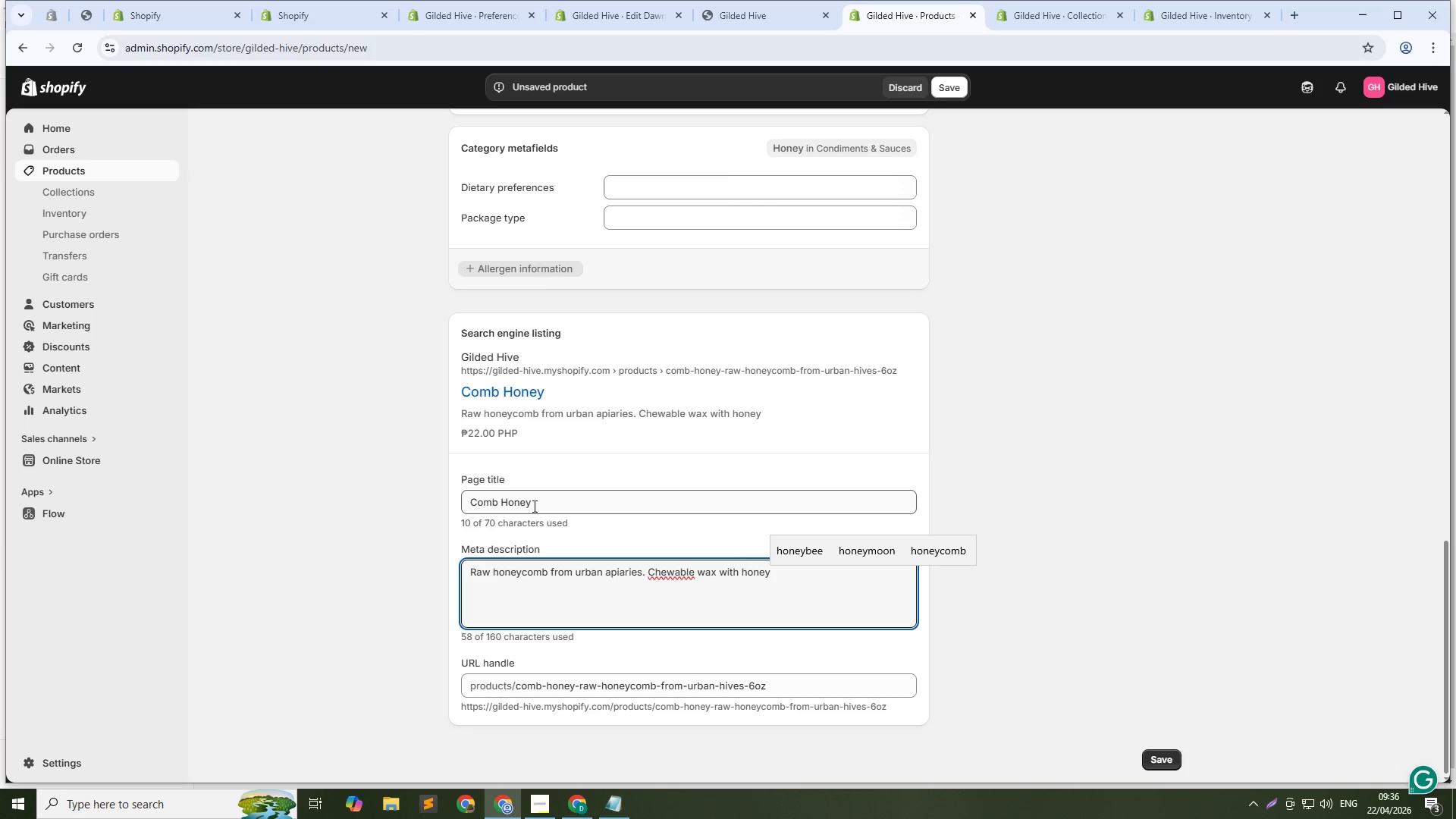 
type(, pollen, and propolis. A true delicacy. Limited quantity. Shop now.)
 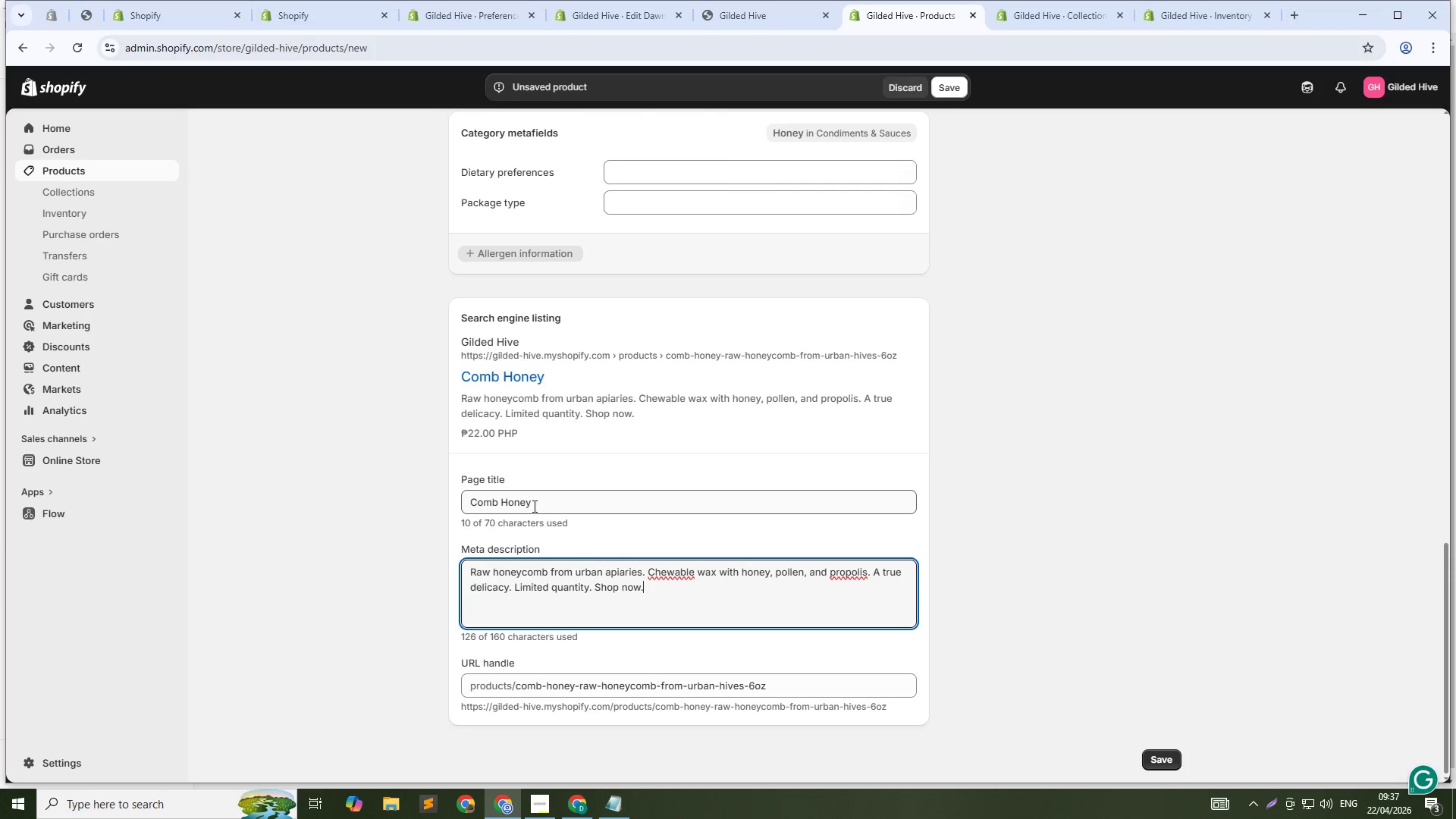 
scroll: coordinate [853, 418], scroll_direction: up, amount: 16.0
 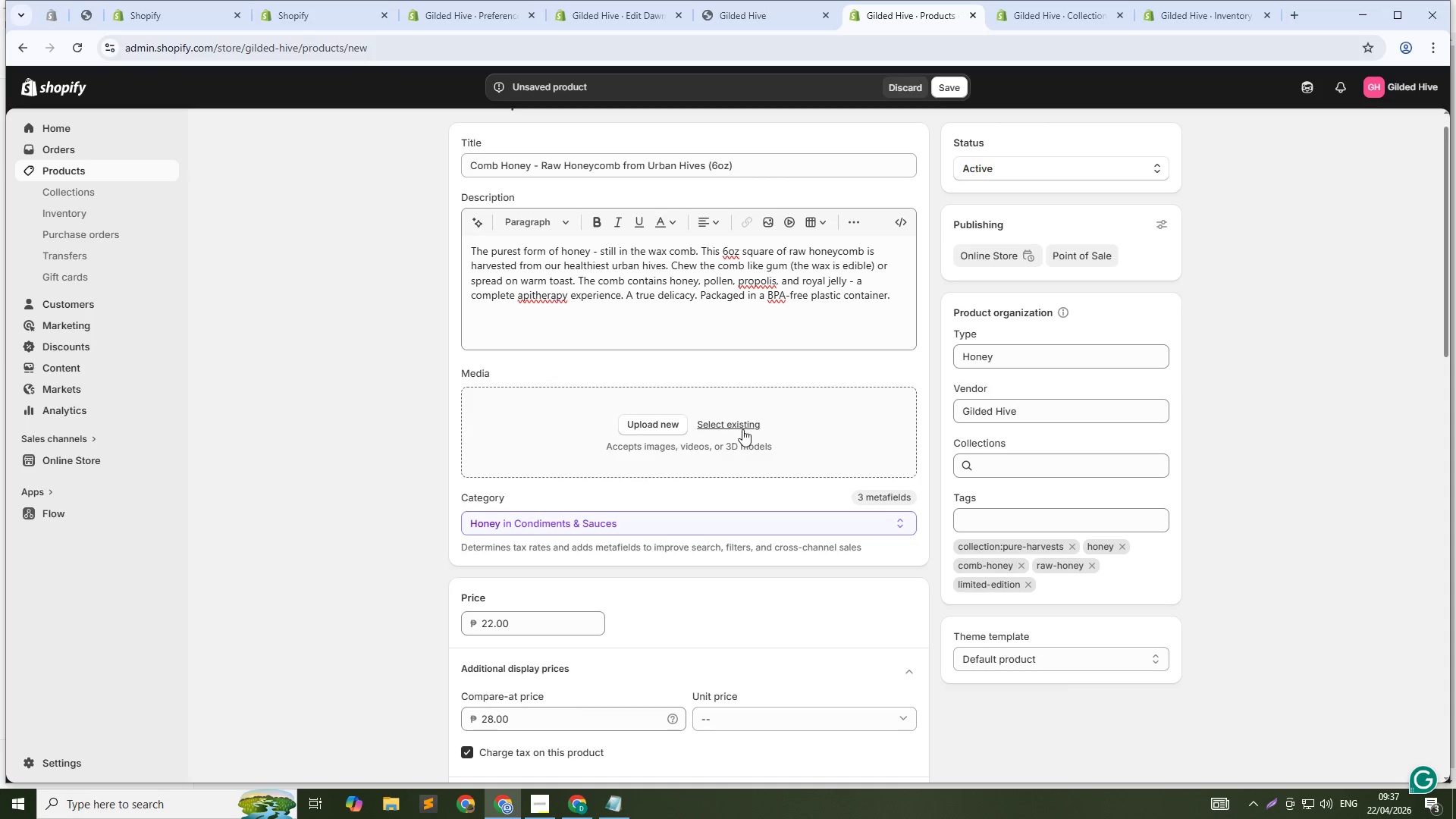 
left_click([743, 429])
 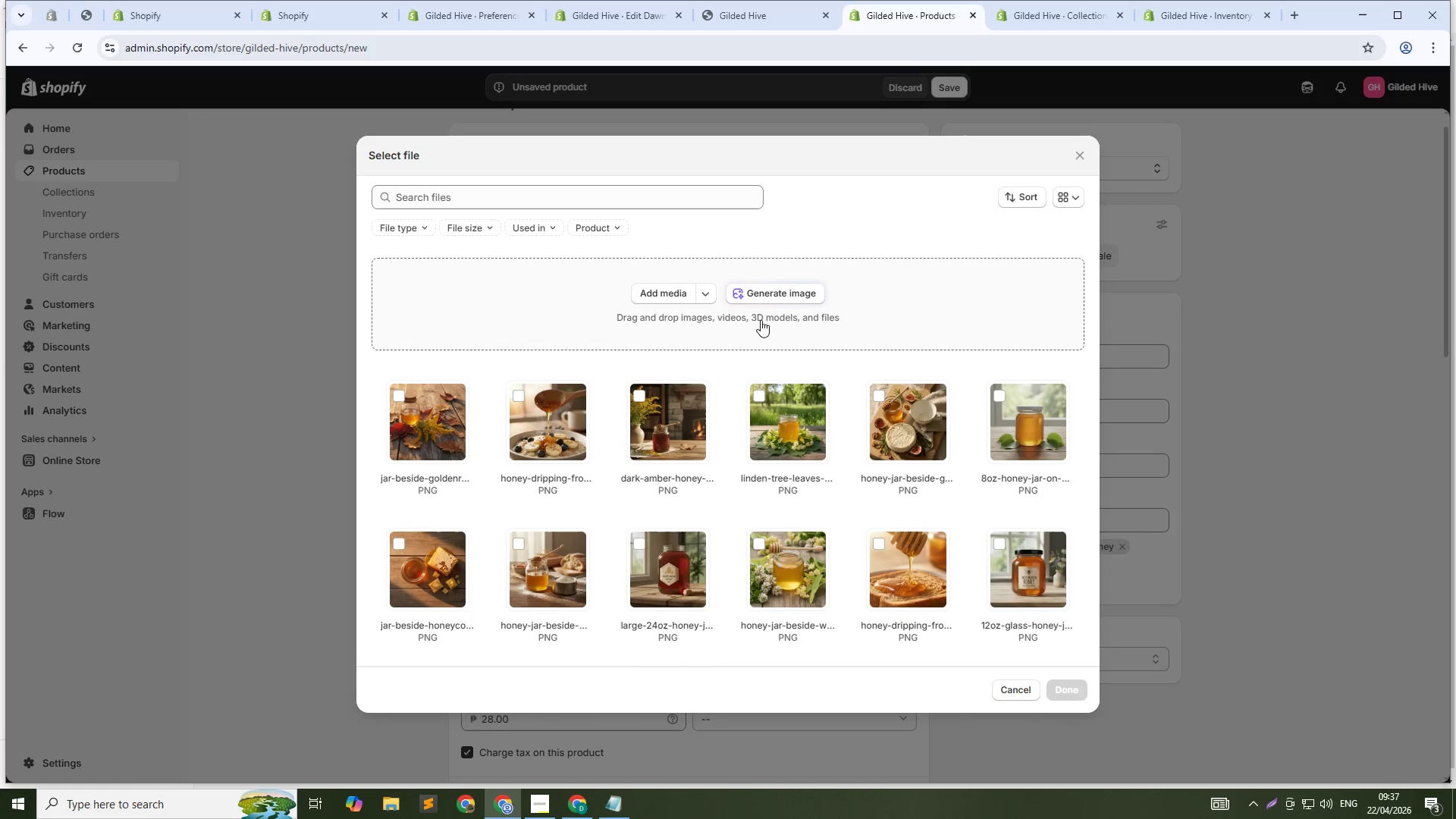 
left_click([777, 291])
 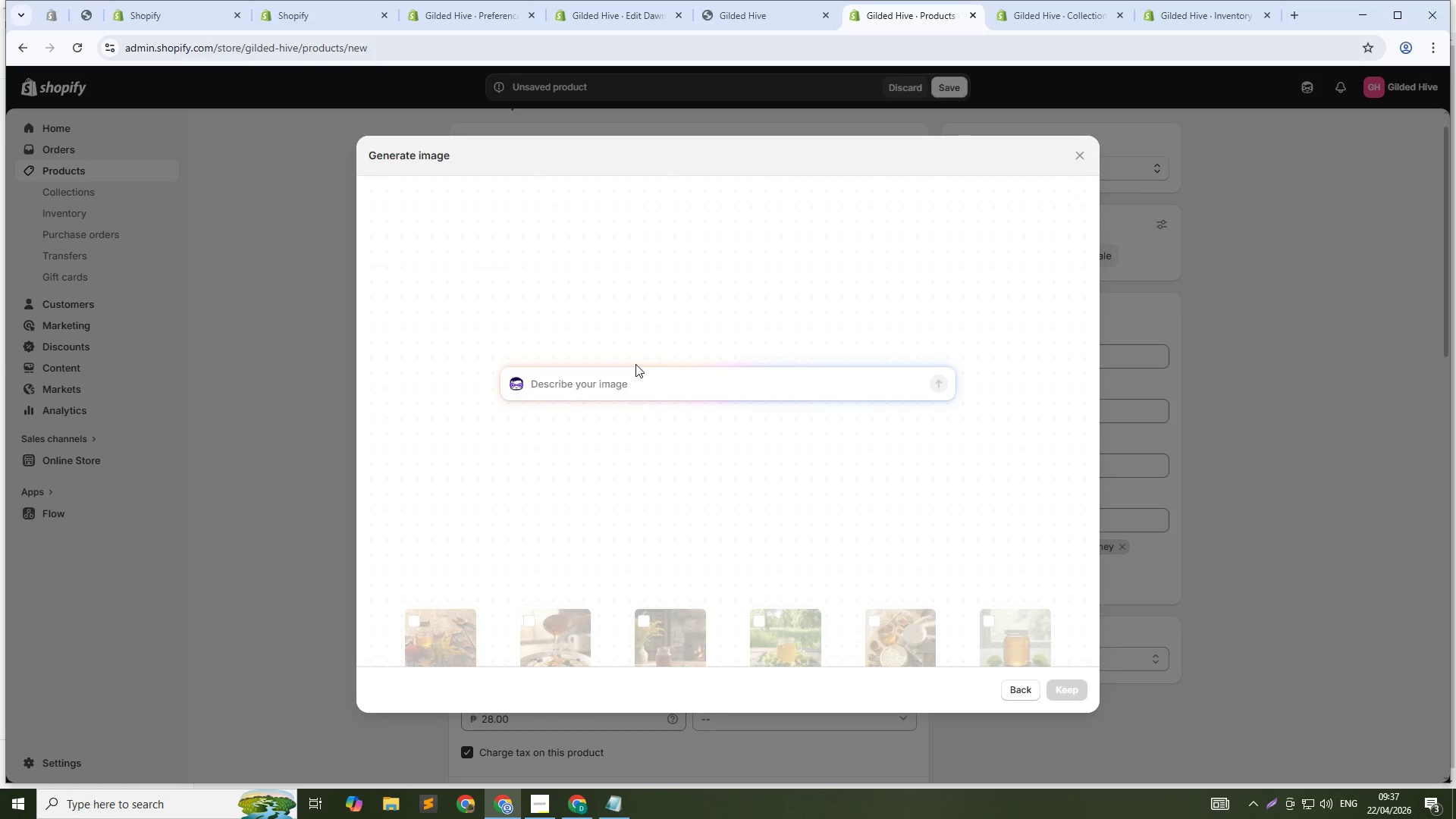 
type(Square honeycomb in clear container on wood table, golden wax visible, soft natural light, 1:1)
 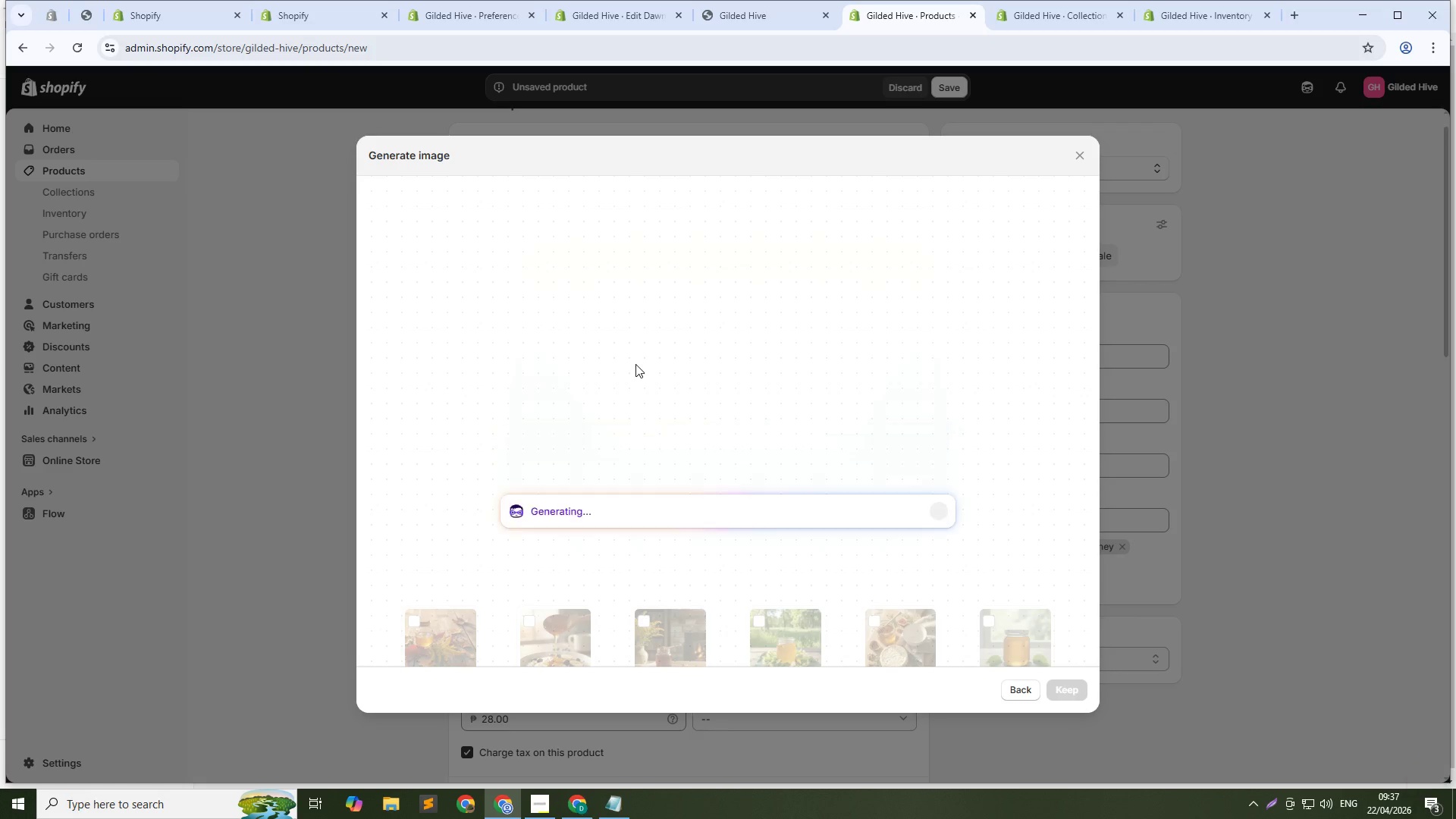 
 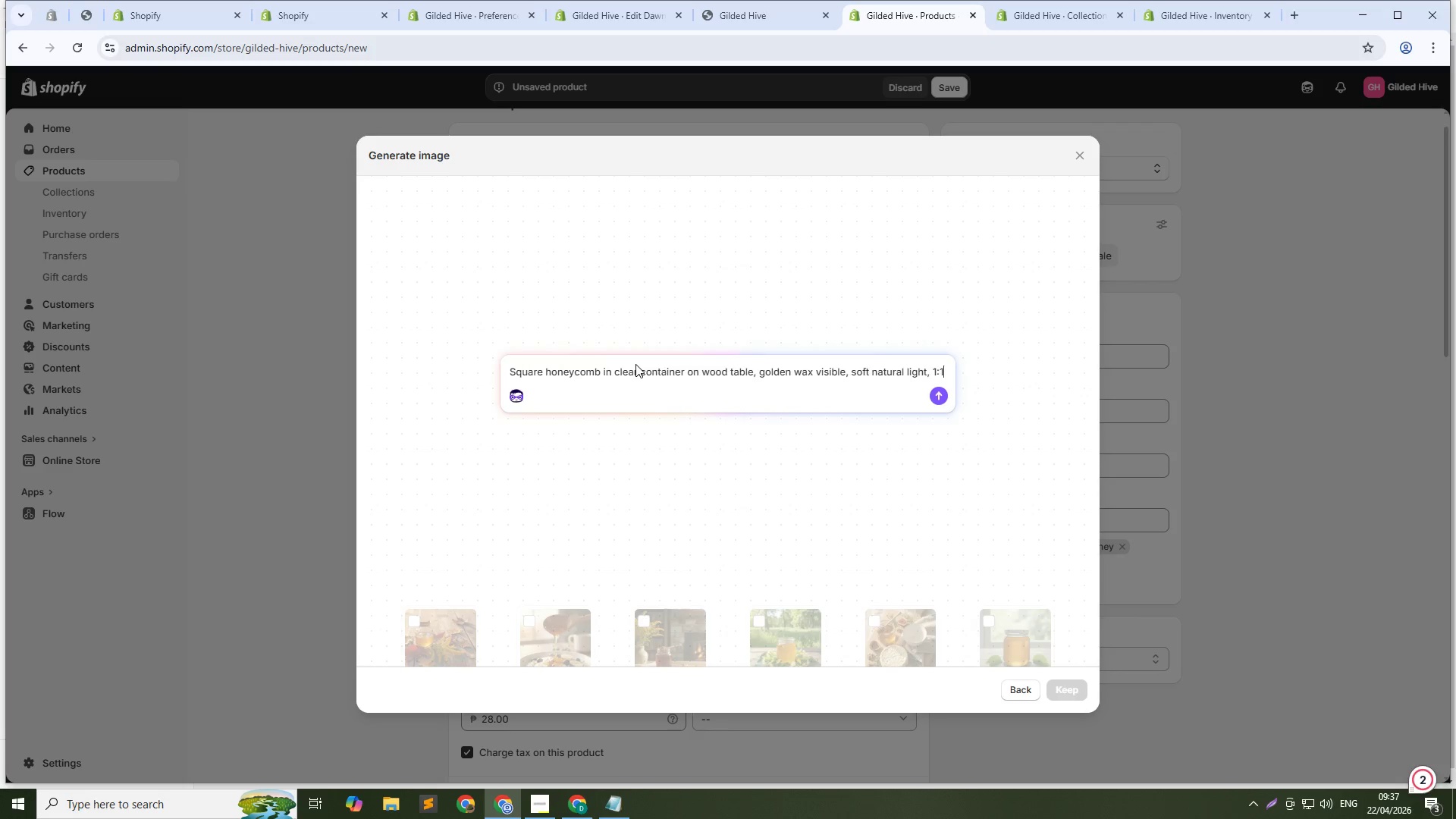 
key(Enter)
 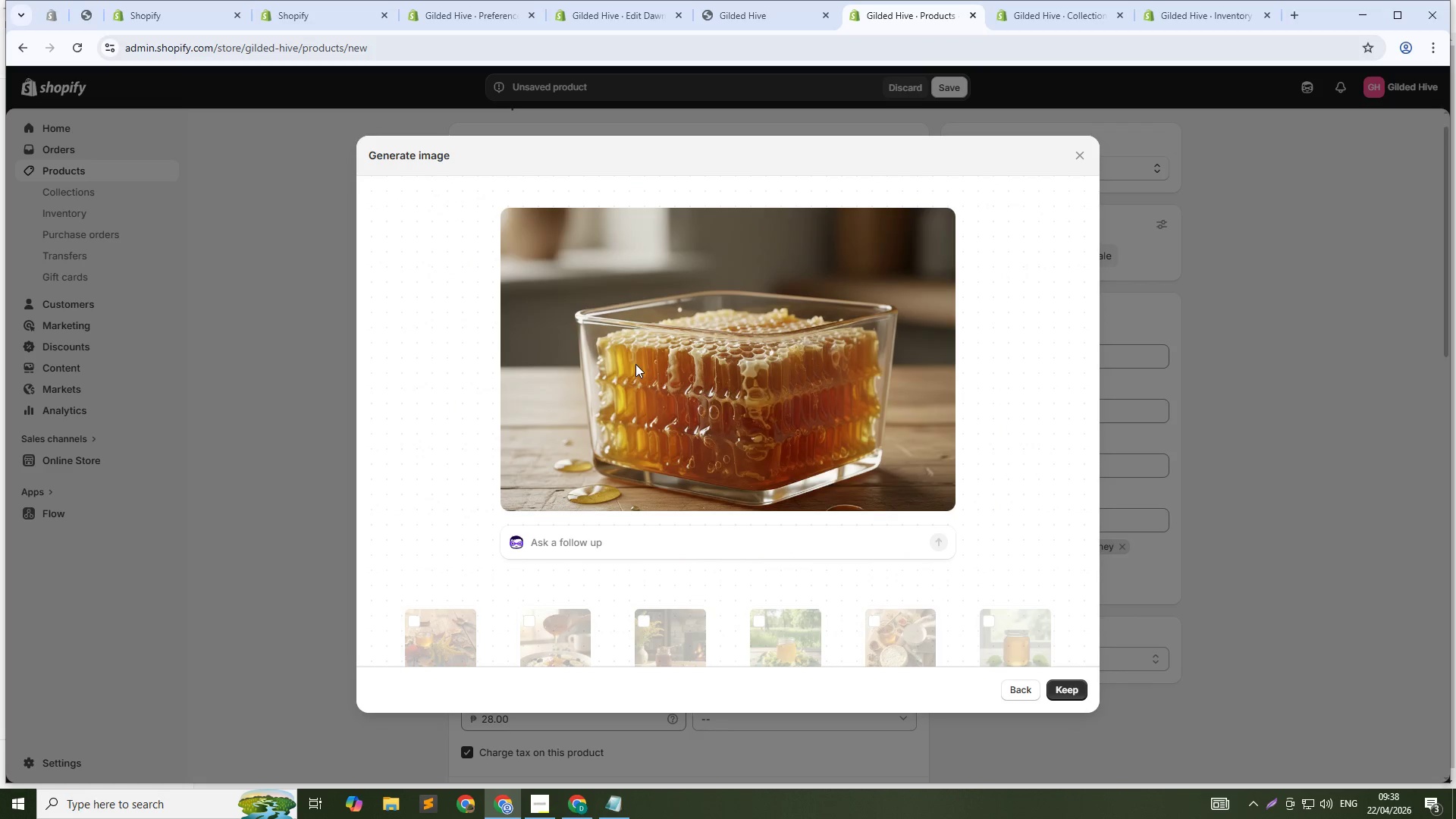 
wait(24.77)
 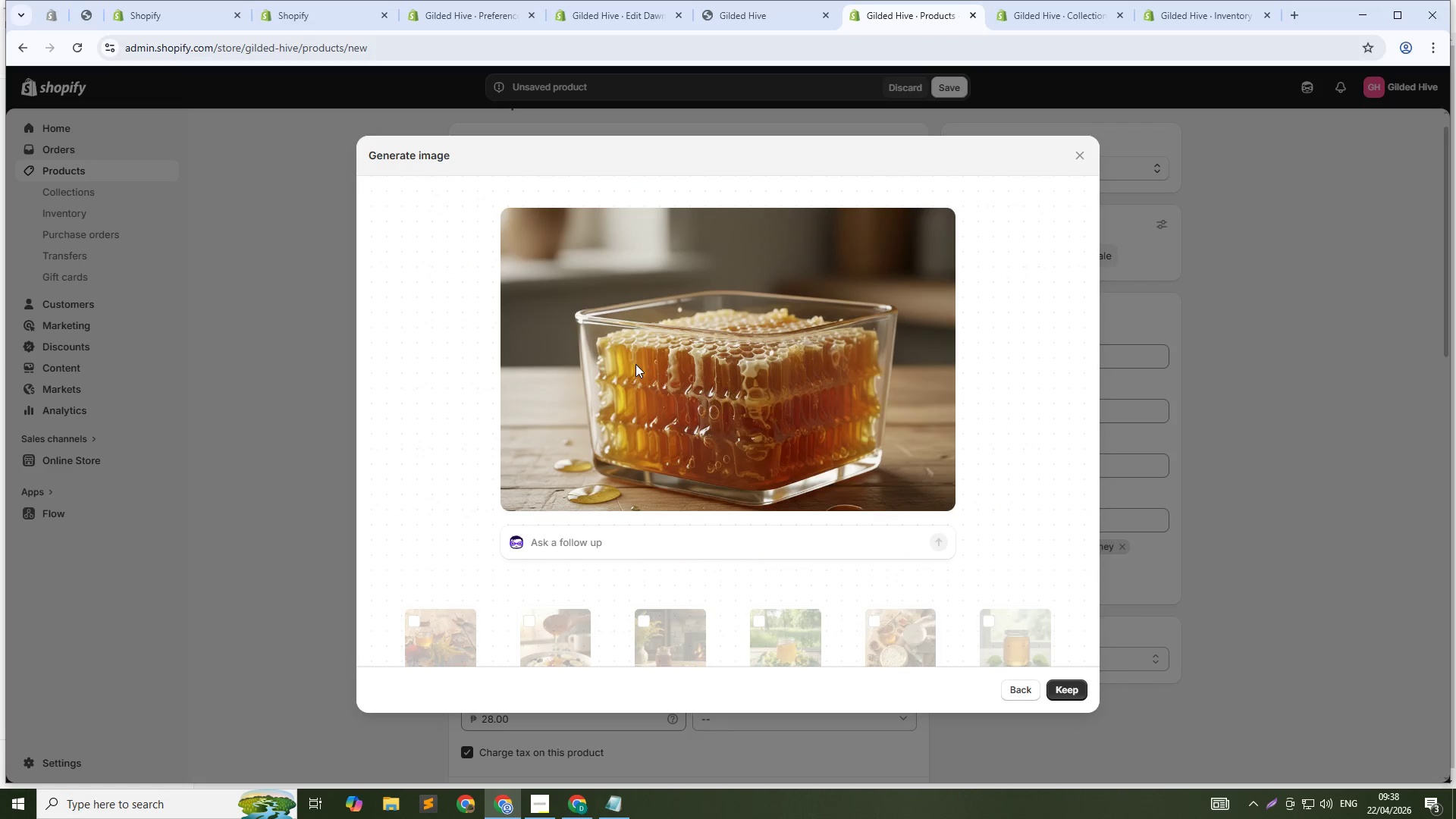 
left_click([1065, 692])
 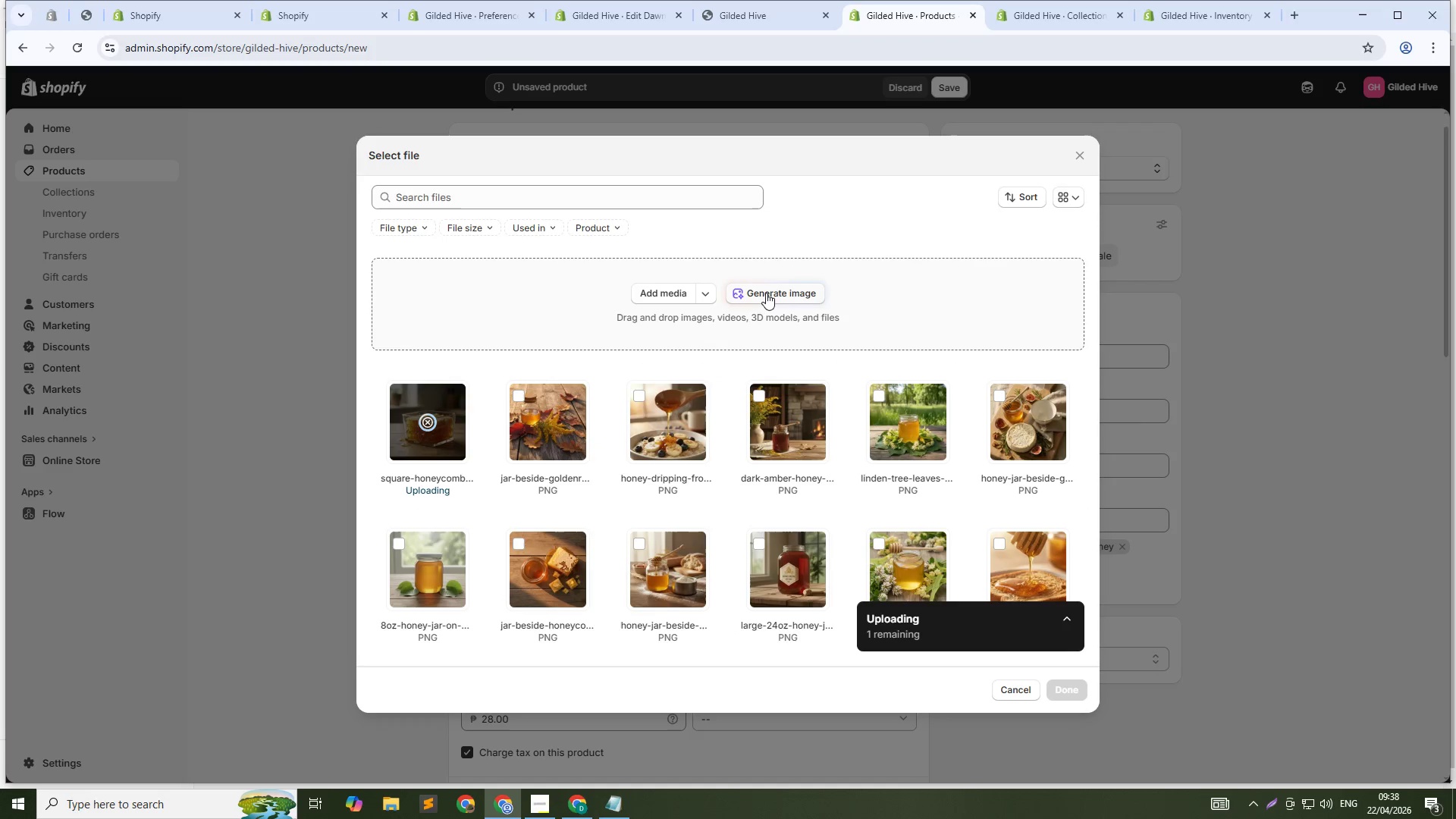 
left_click([766, 292])
 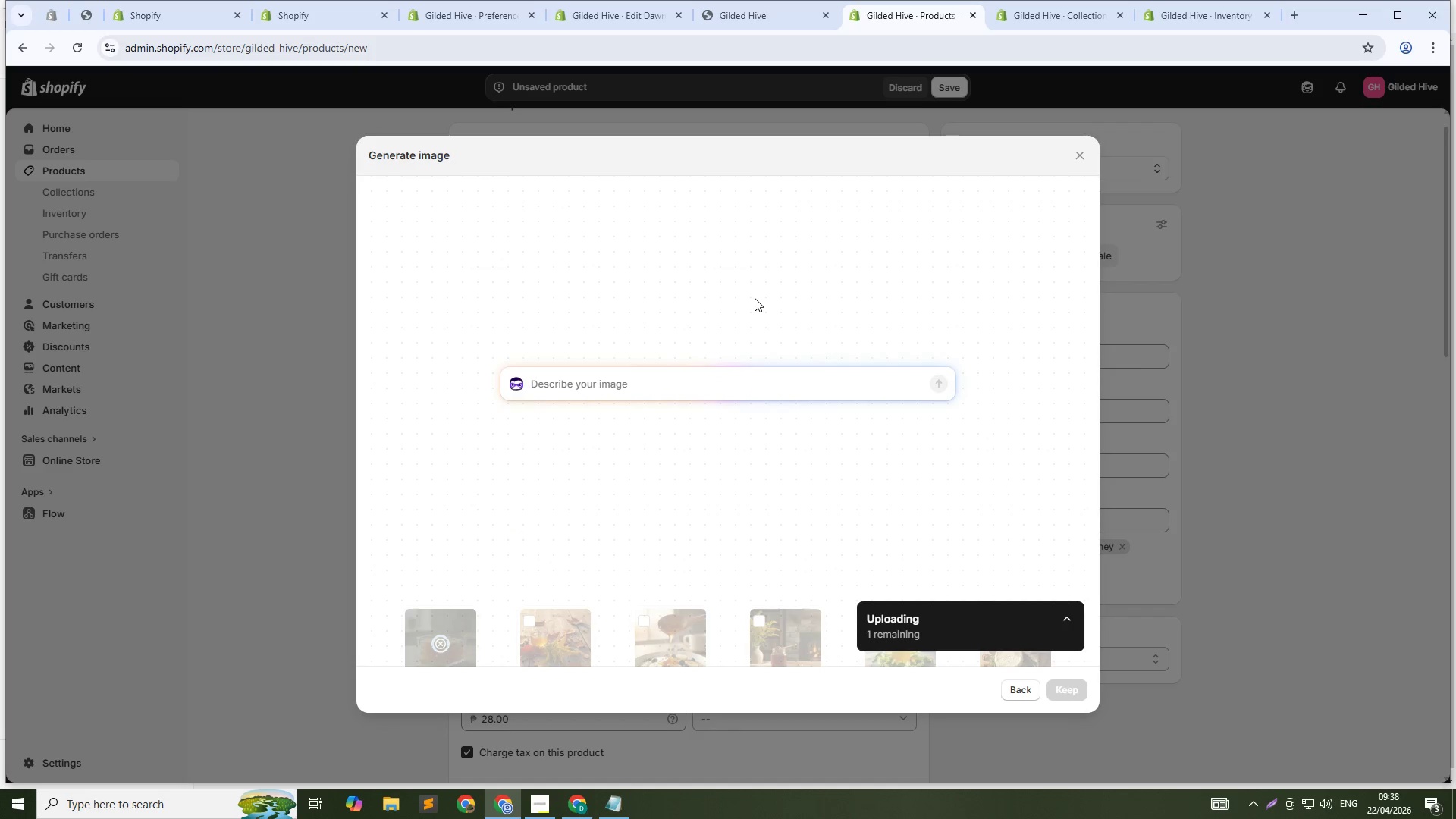 
type(Close-up of honeycomb showing hexagonal cells and liquid honey, macro shot, warm light, 1:1)
 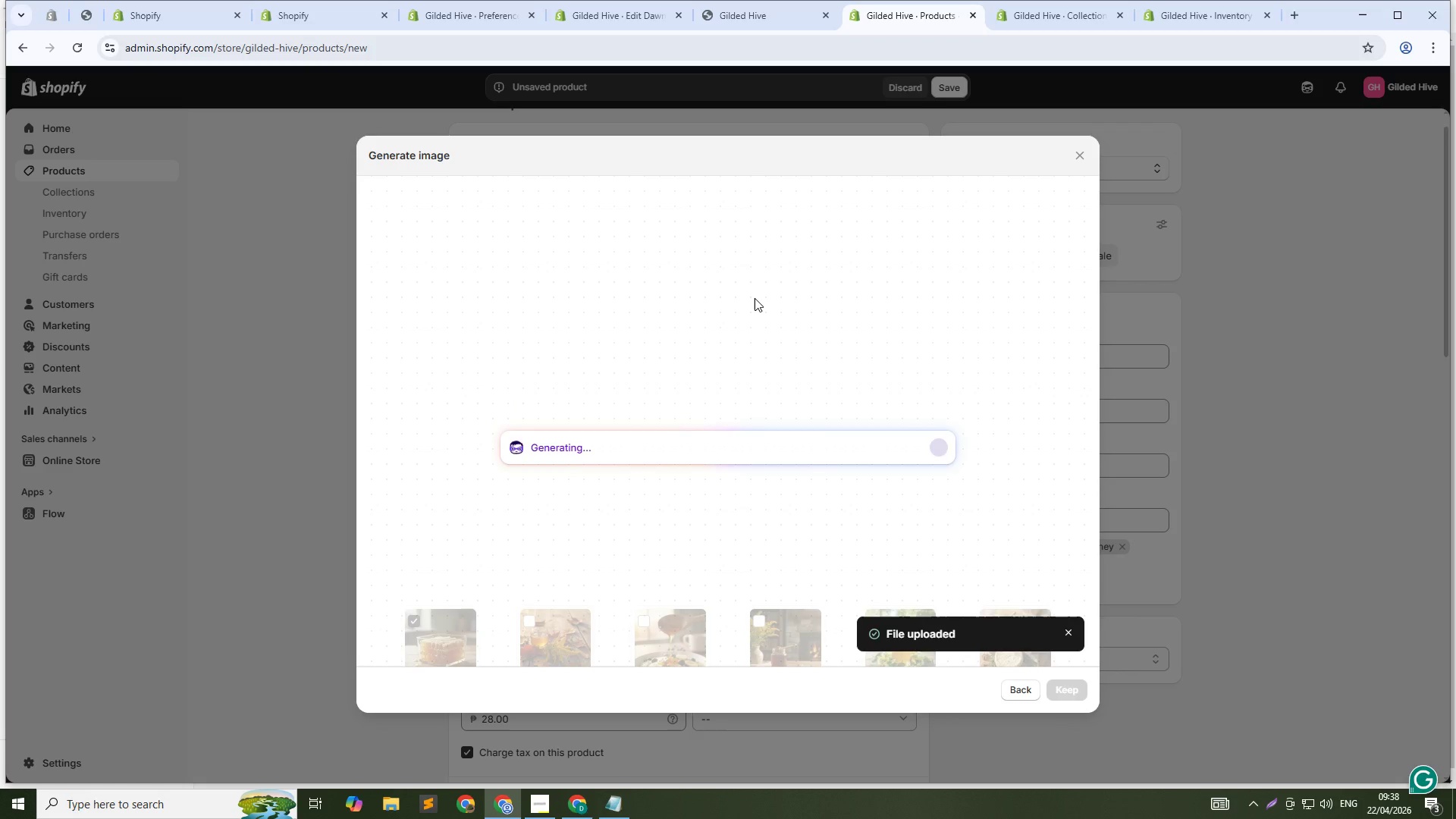 
 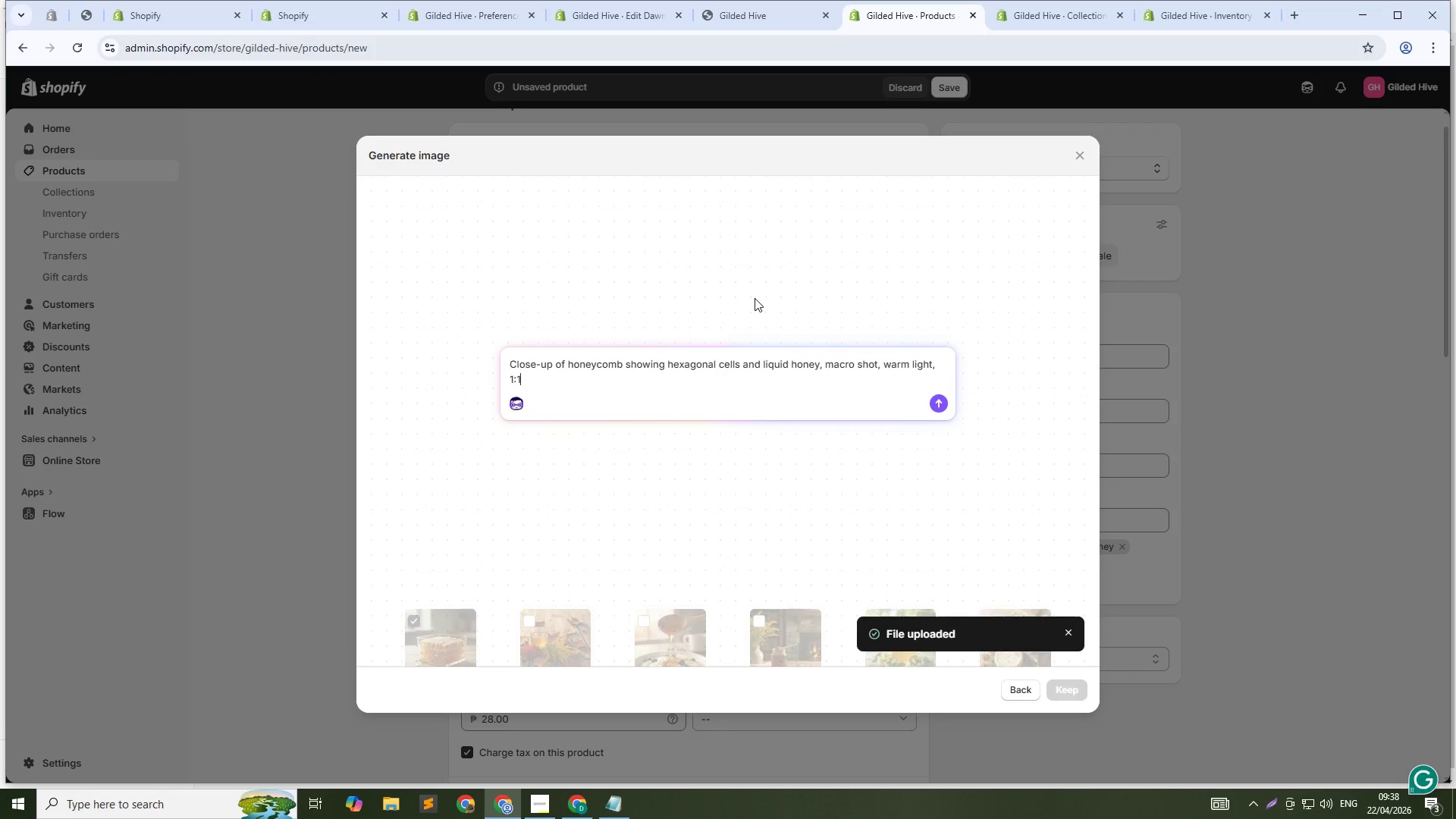 
key(Enter)
 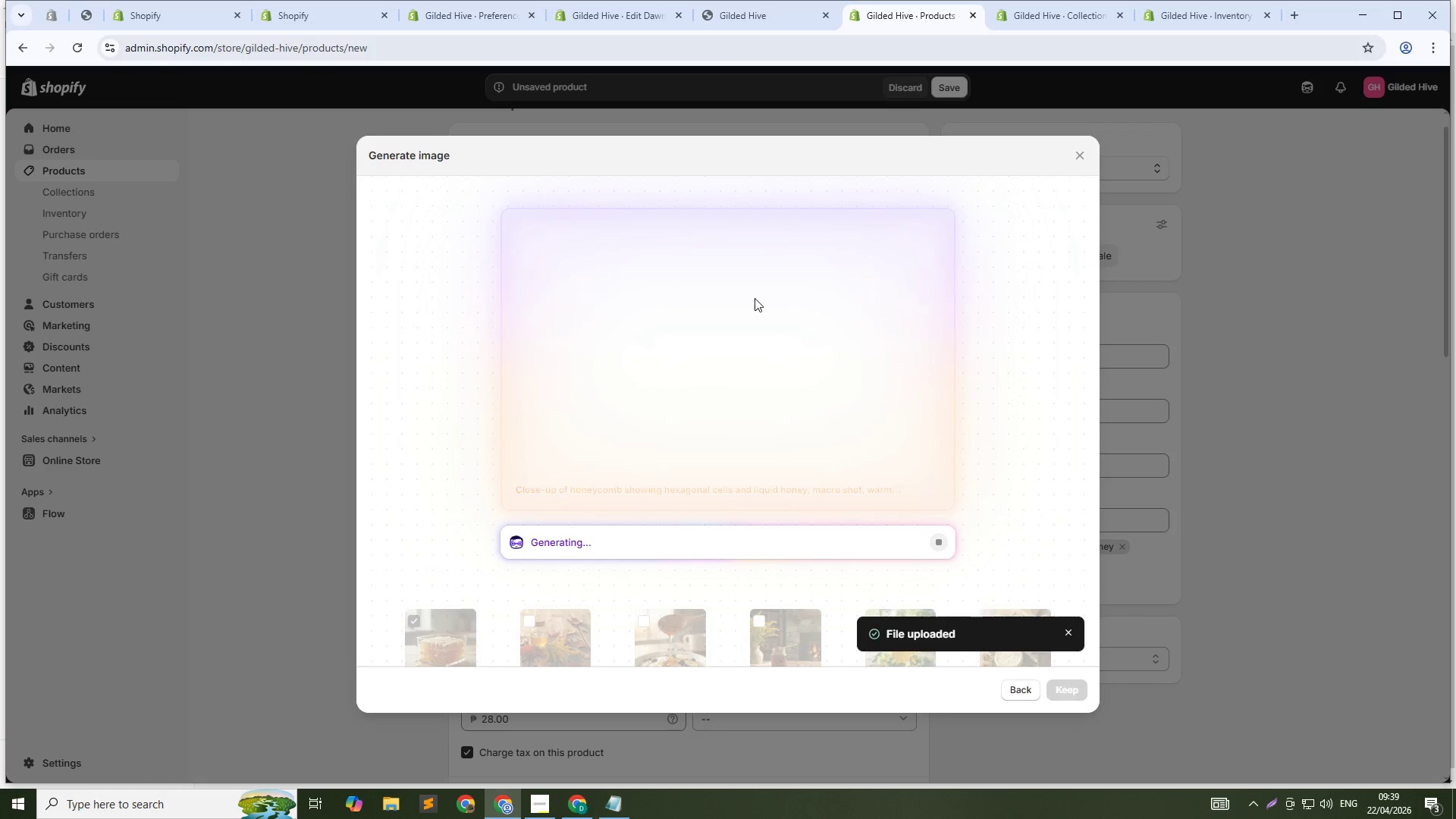 
wait(28.36)
 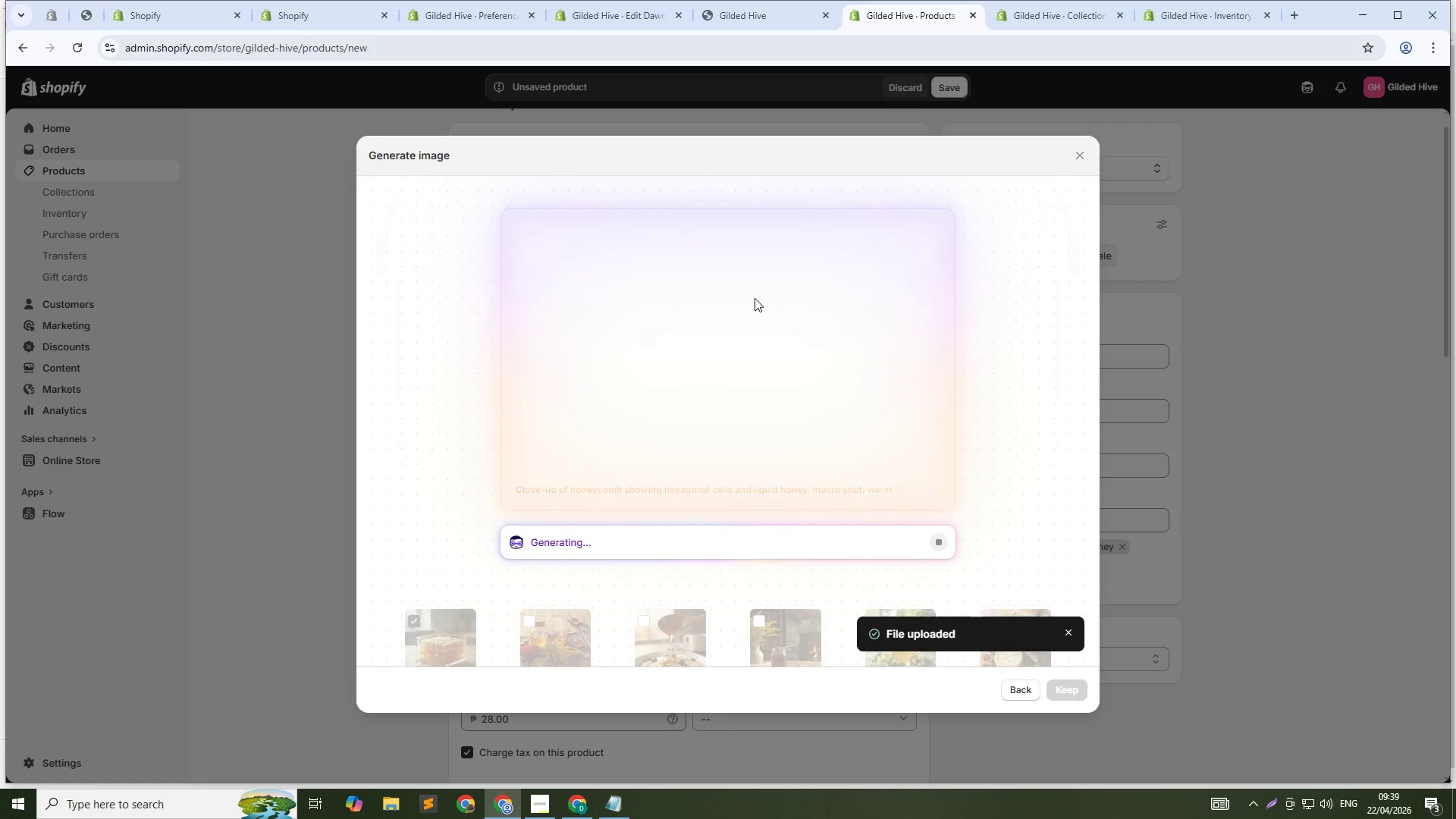 
left_click([1078, 695])
 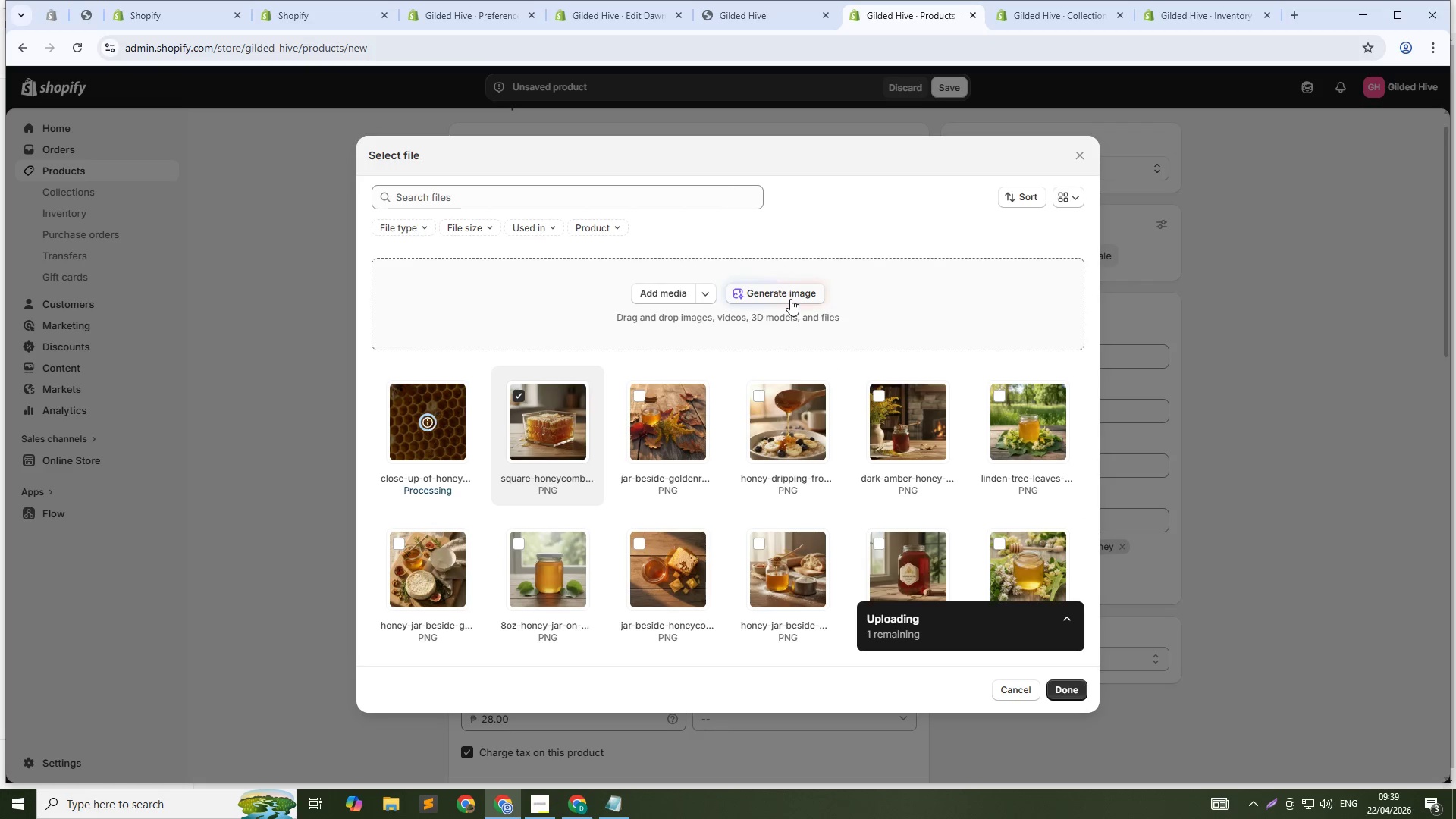 
wait(5.64)
 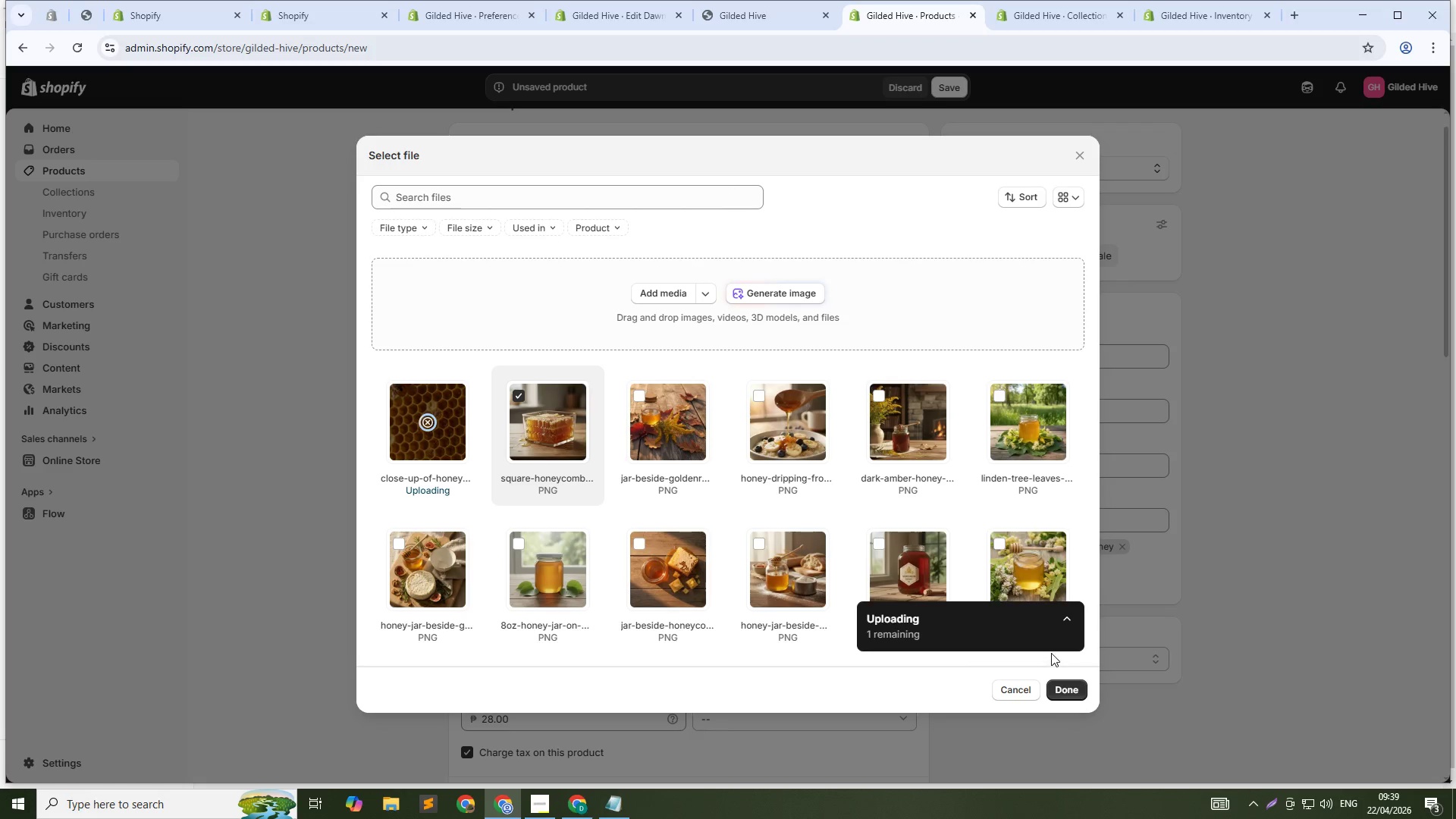 
left_click([790, 299])
 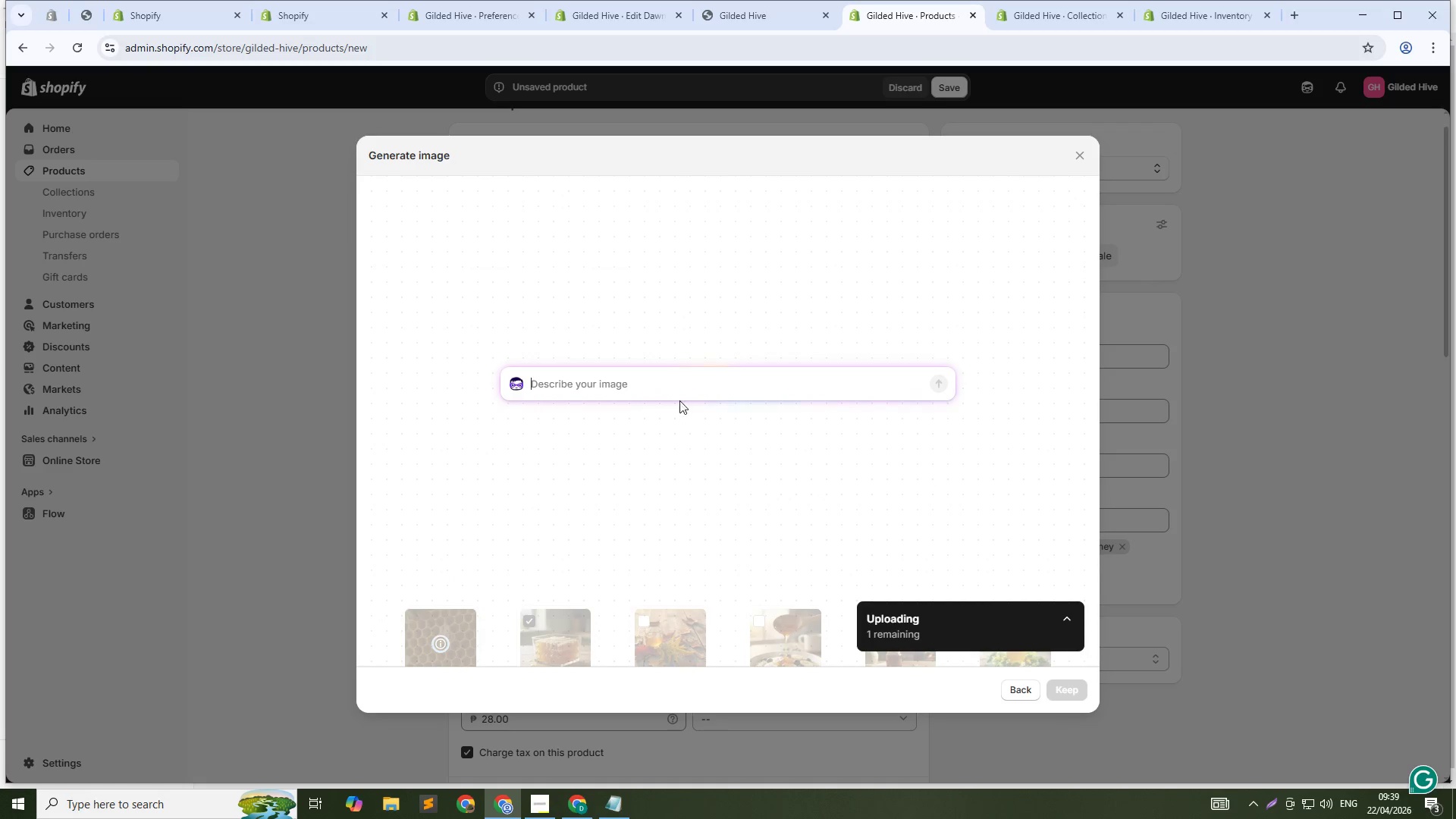 
left_click([682, 388])
 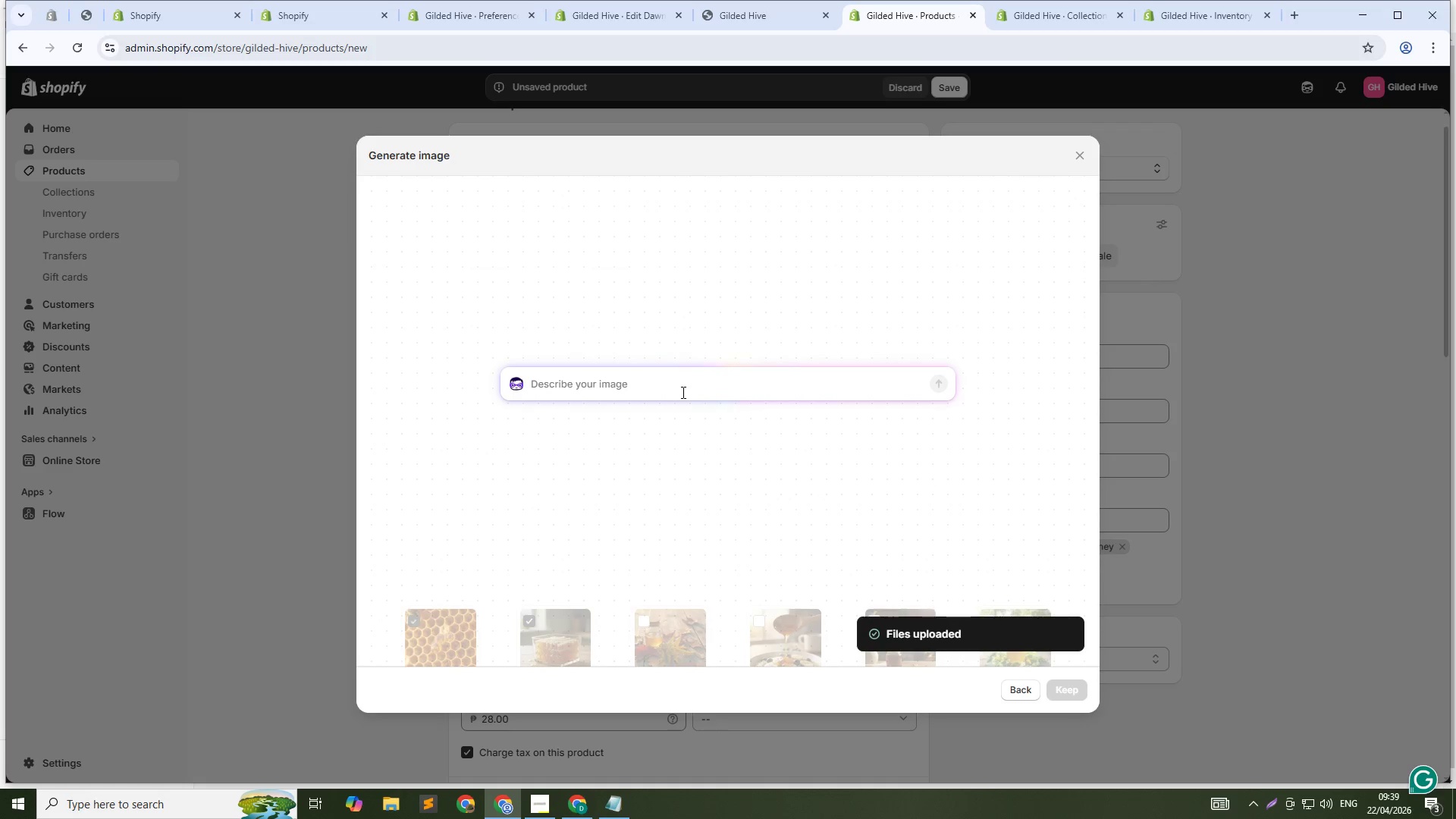 
type(Honeycomb on warm toast, honey dripping, golden hour lighting, 1:1)
 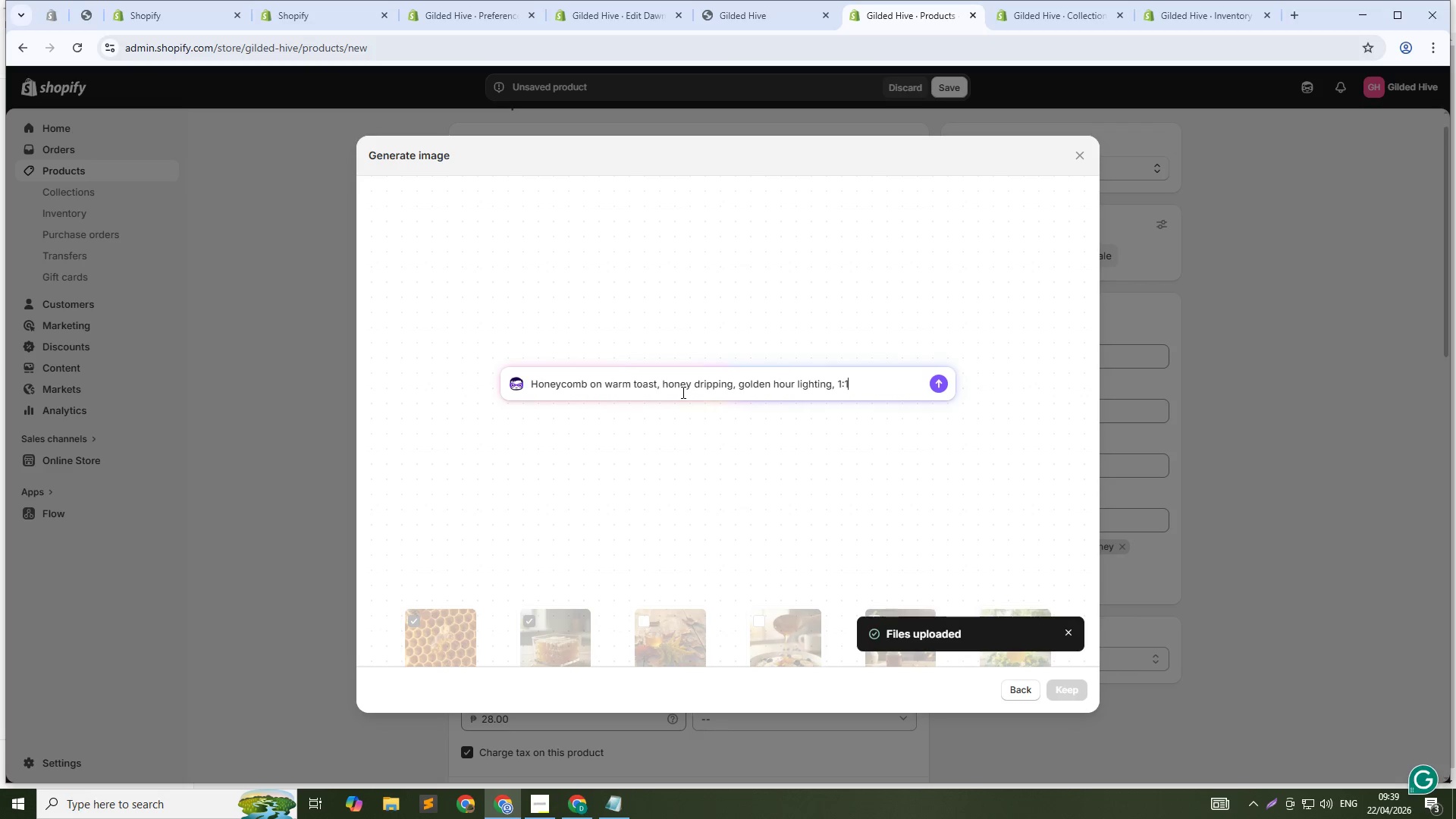 
wait(5.94)
 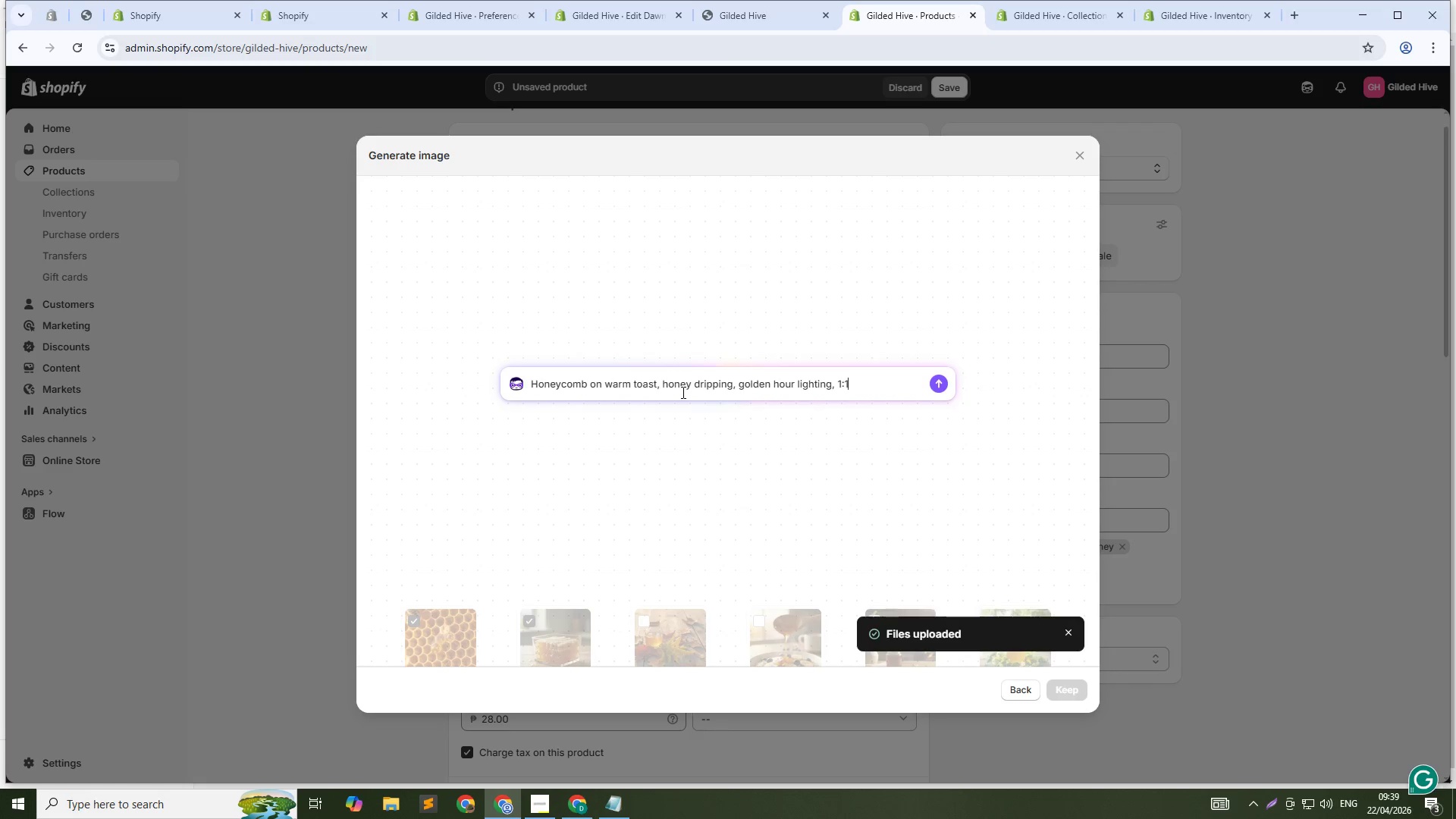 
key(Enter)
 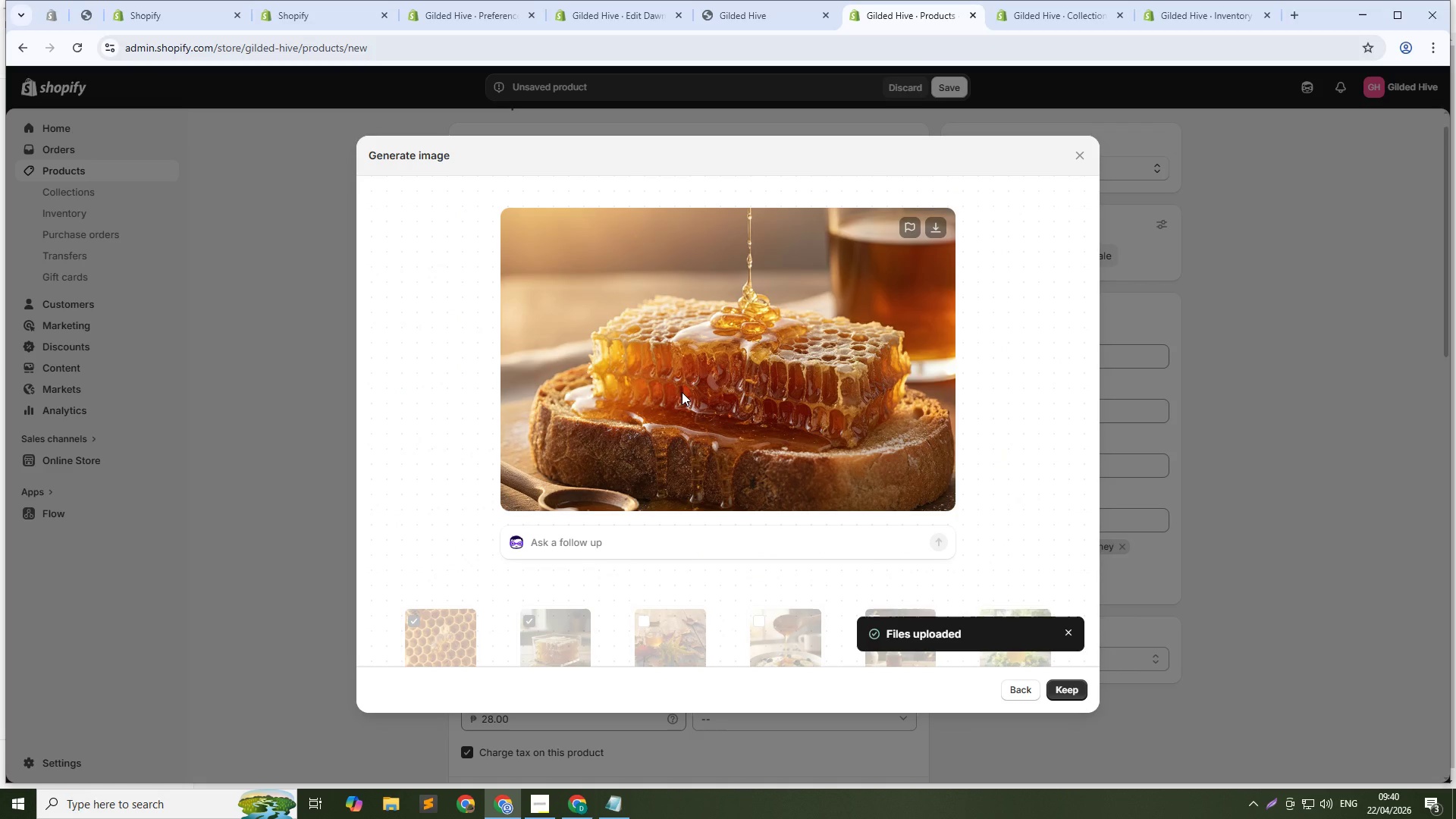 
wait(24.59)
 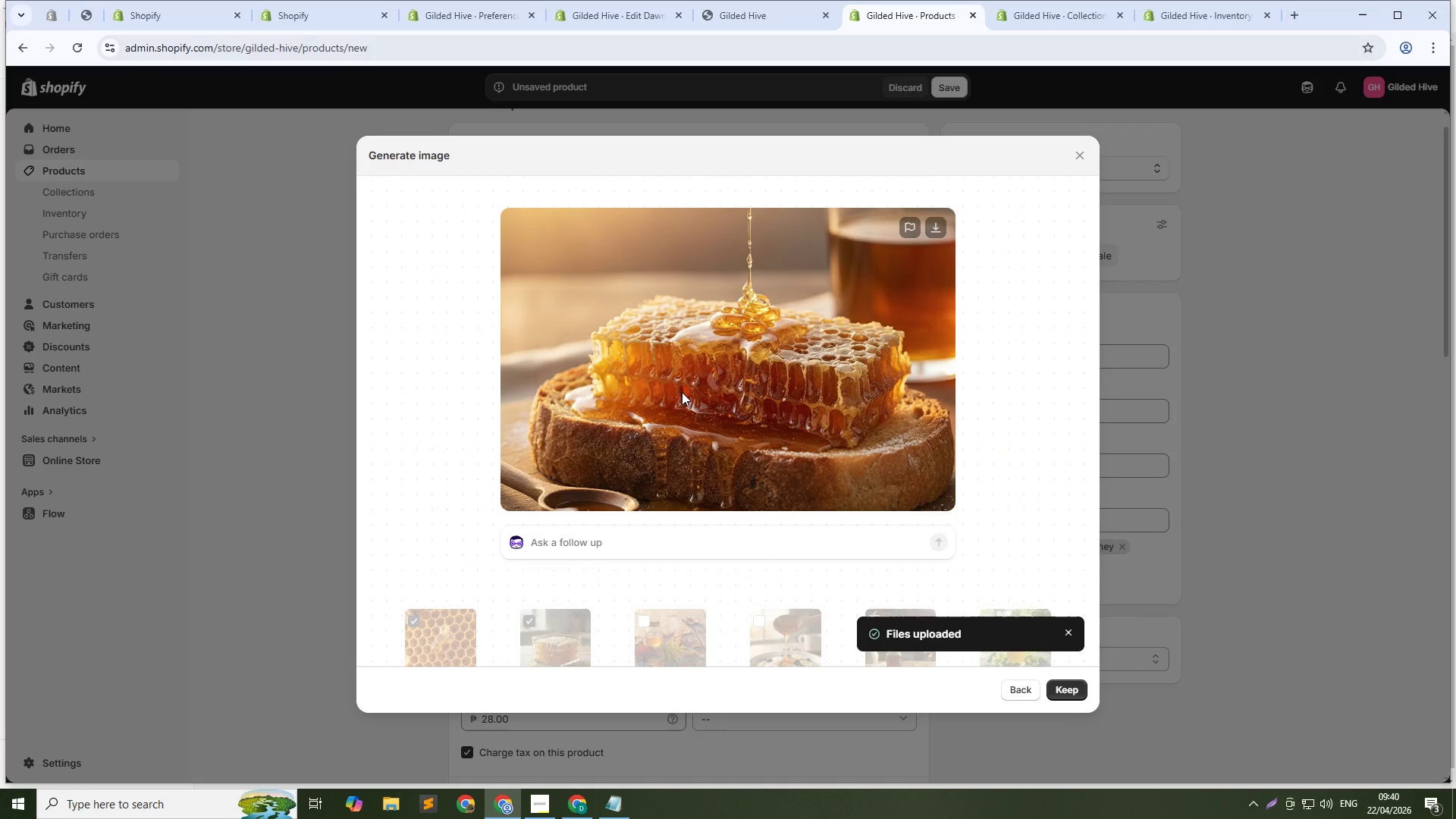 
left_click([1055, 686])
 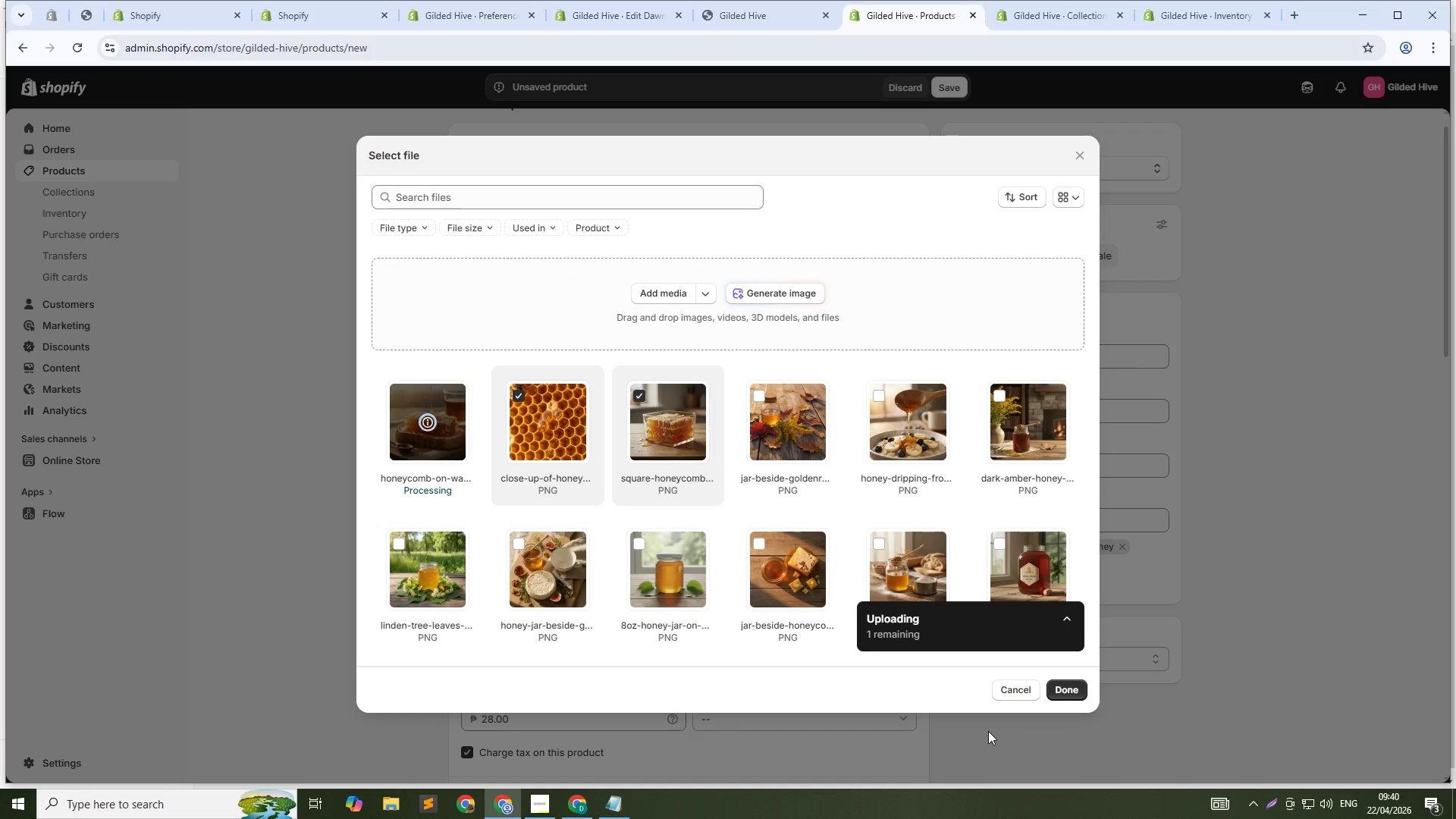 
wait(5.55)
 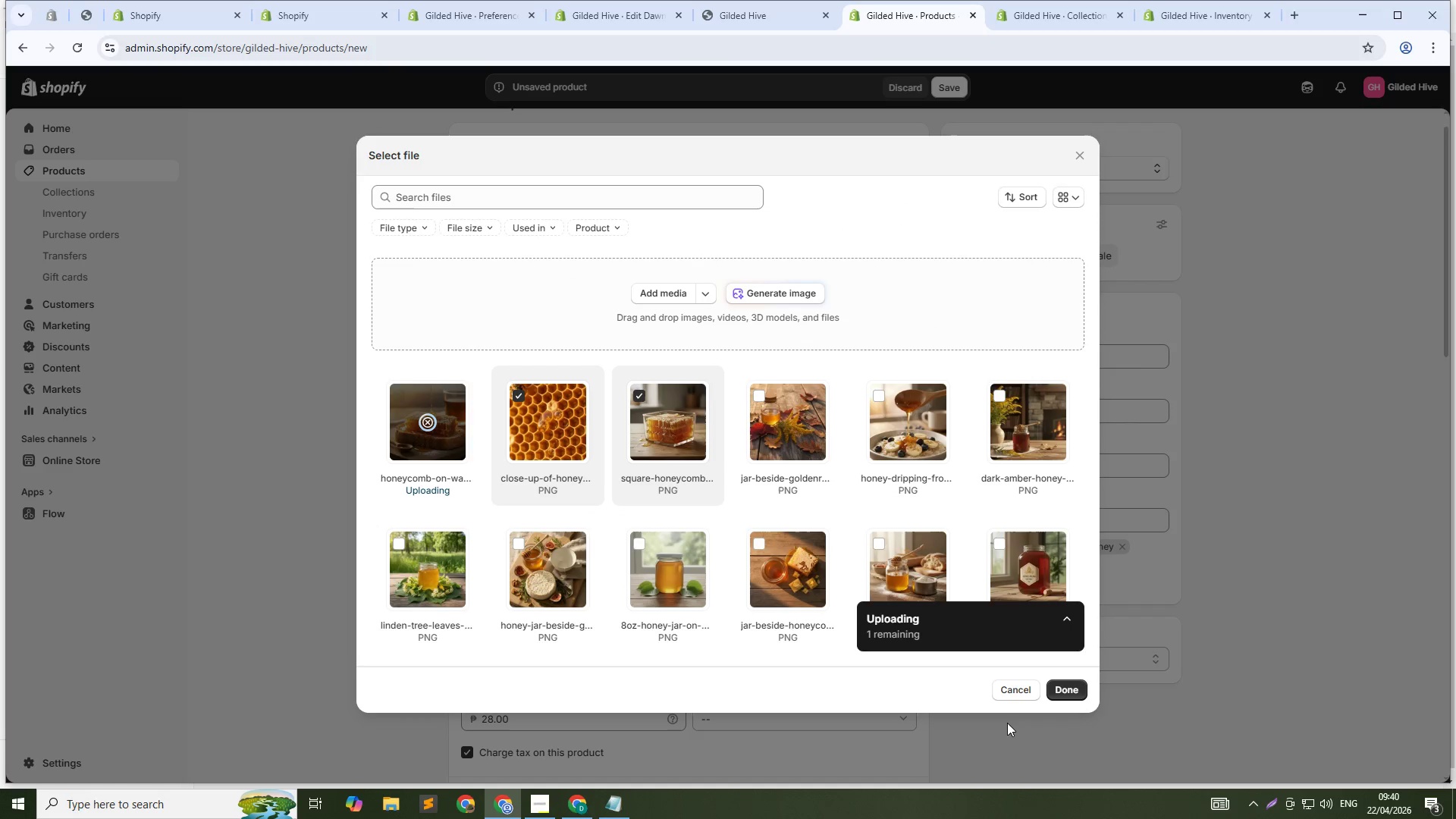 
key(Alt+Tab)